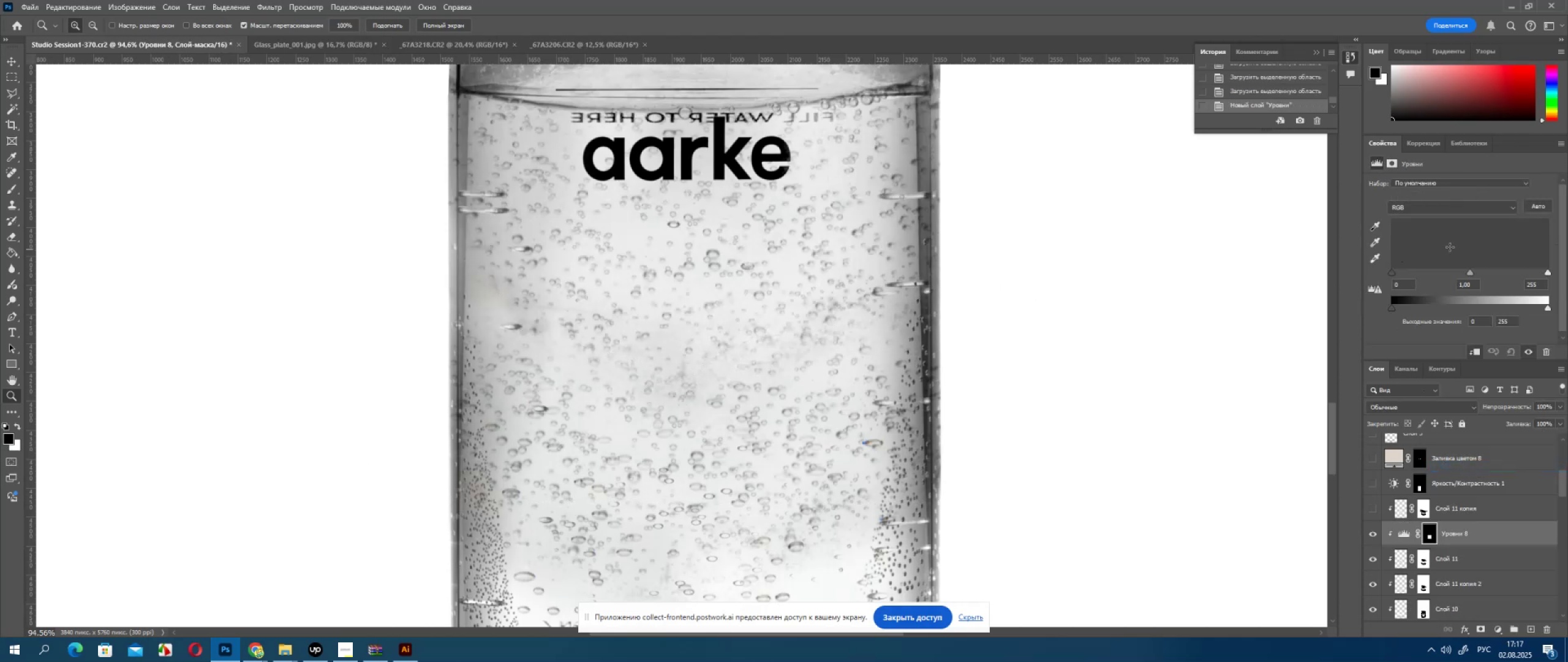 
left_click([1525, 268])
 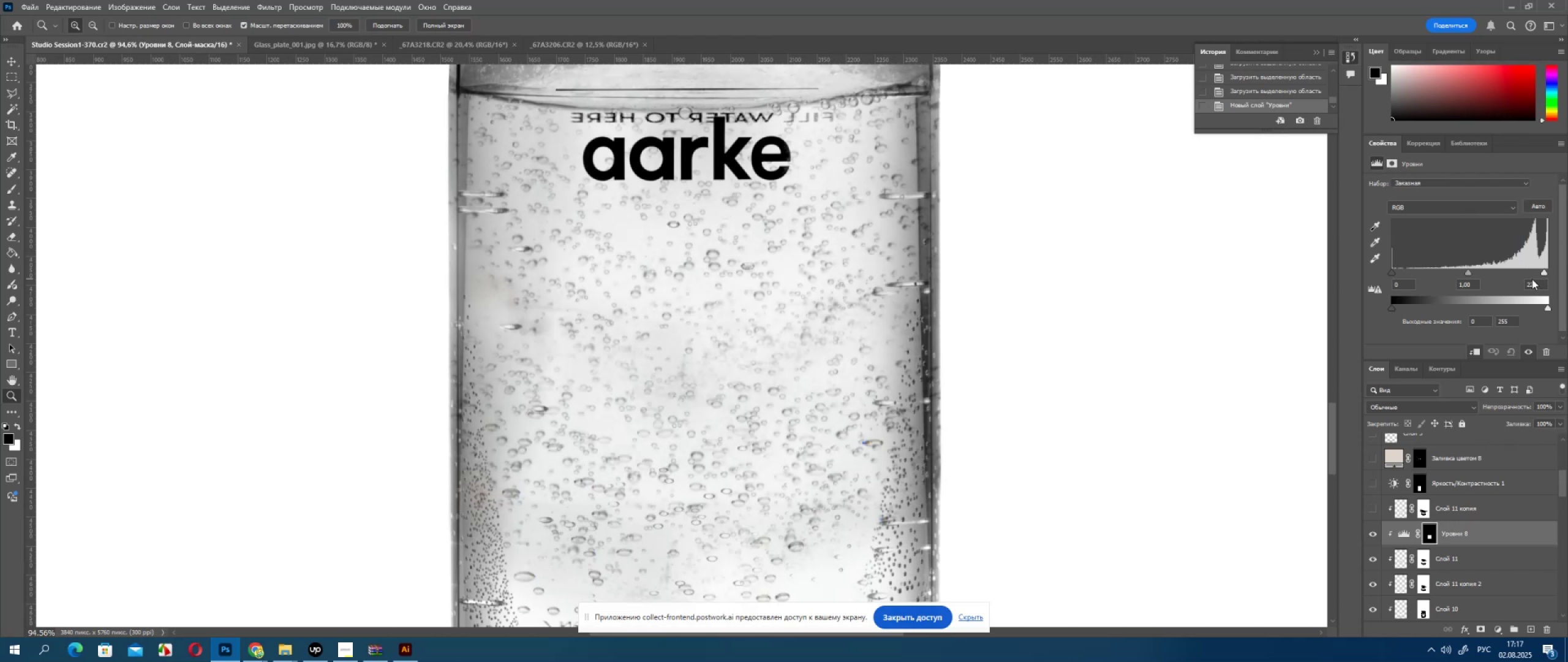 
left_click([1530, 273])
 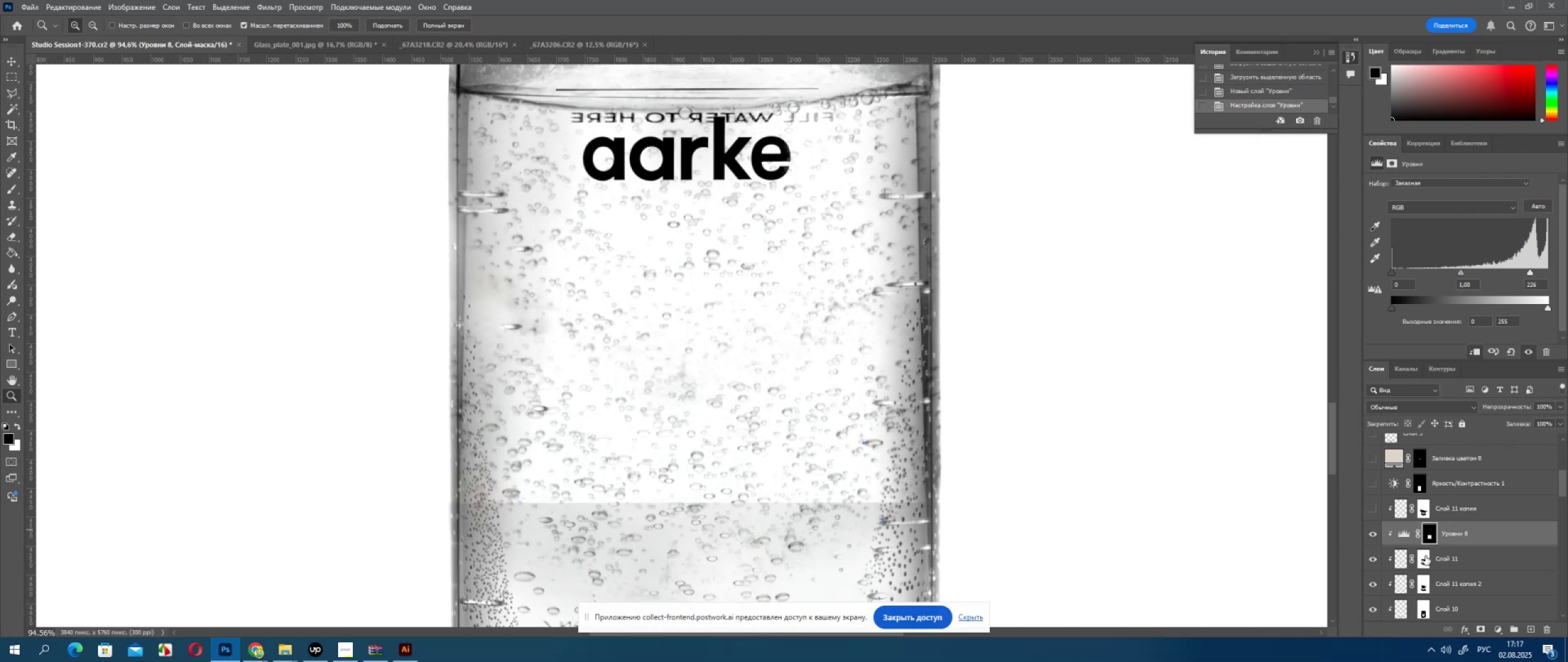 
hold_key(key=AltLeft, duration=0.79)
 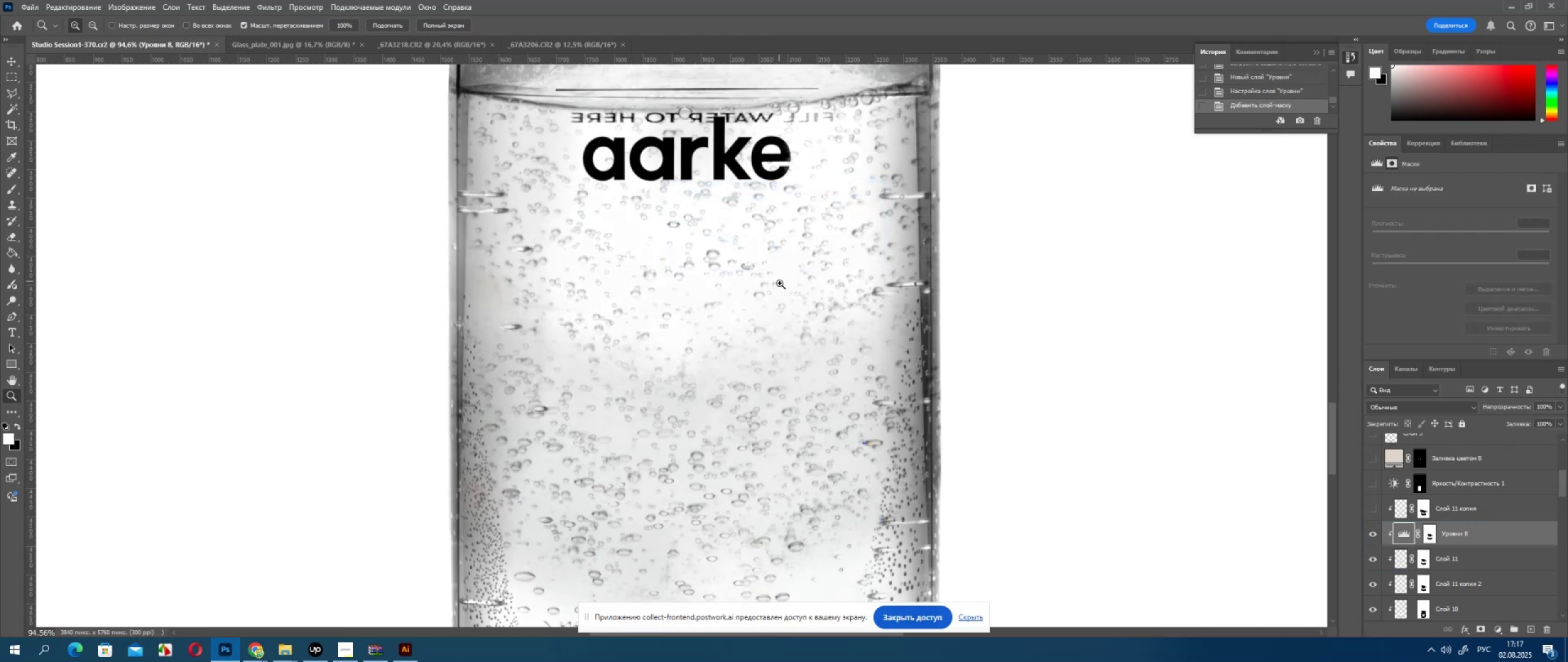 
key(Alt+AltLeft)
 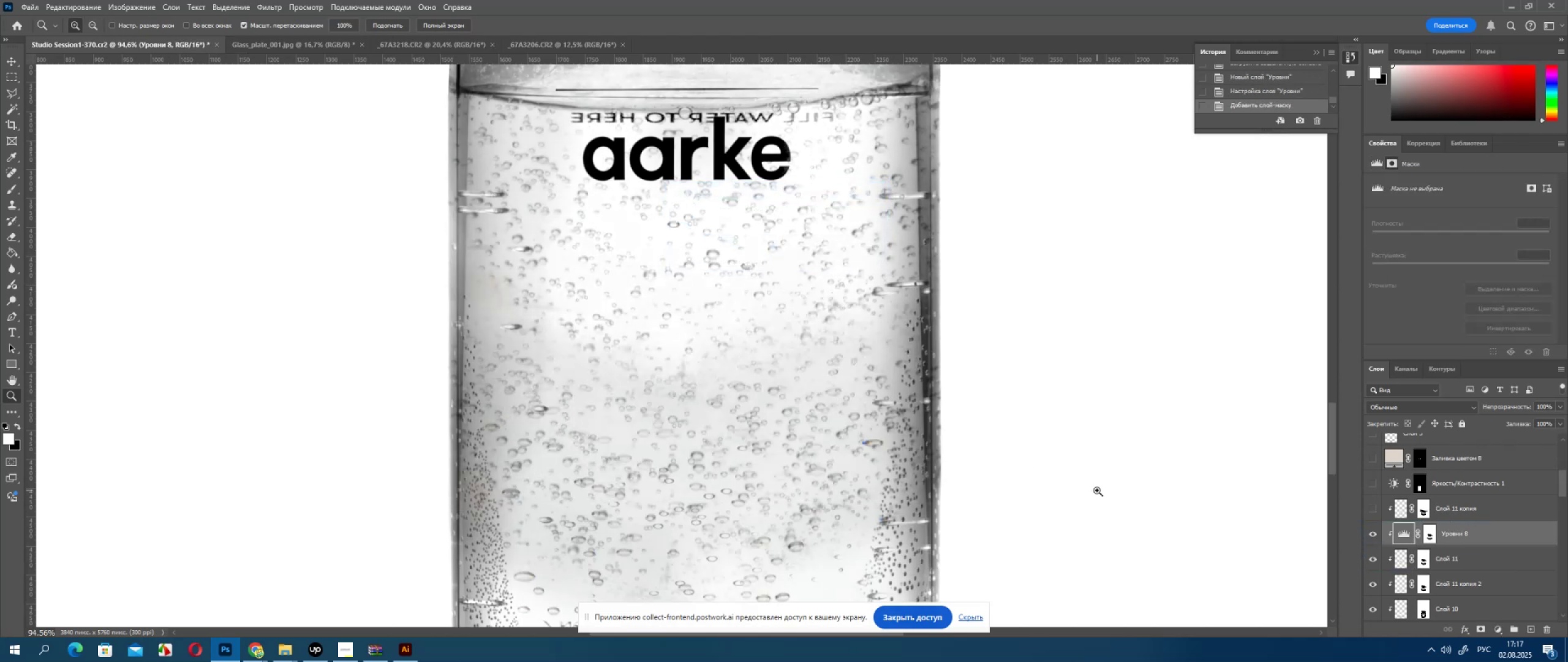 
scroll: coordinate [1097, 490], scroll_direction: down, amount: 4.0
 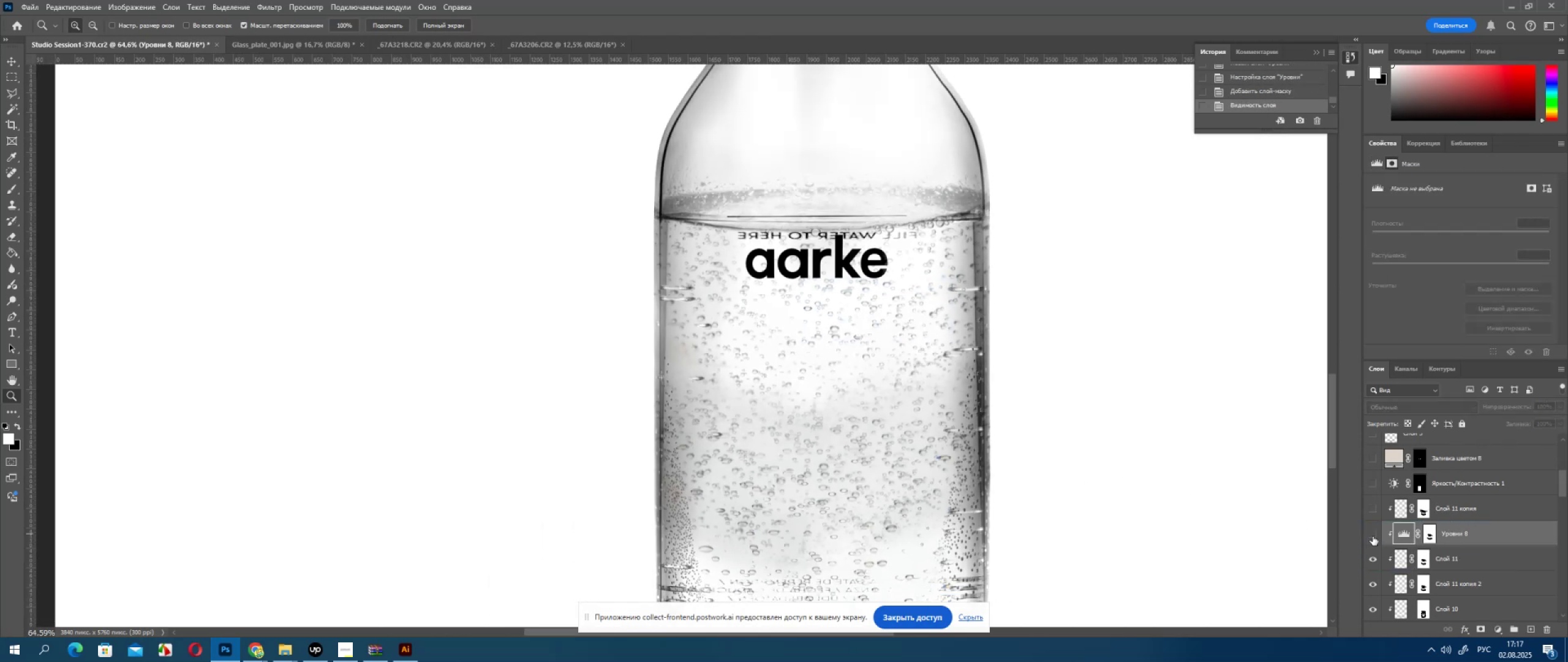 
left_click([1373, 536])
 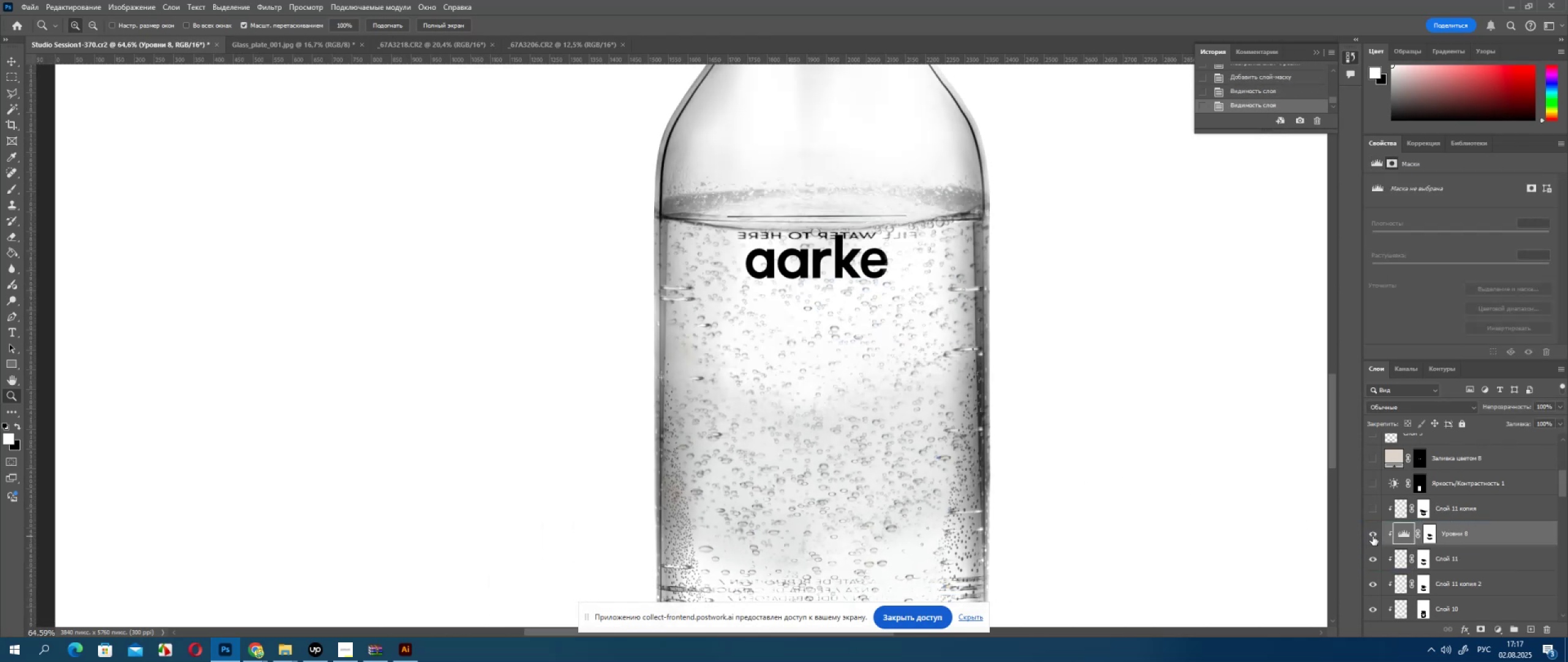 
scroll: coordinate [1072, 507], scroll_direction: down, amount: 15.0
 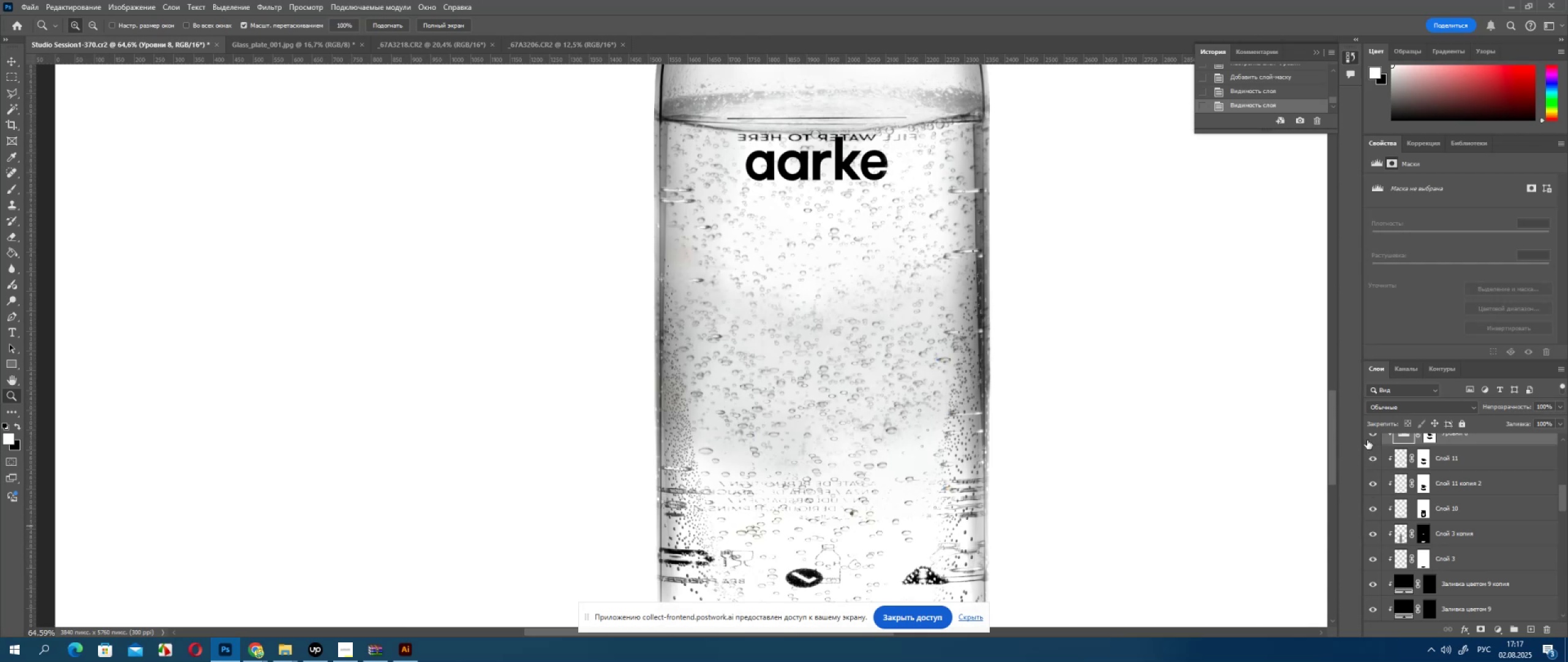 
left_click([1368, 439])
 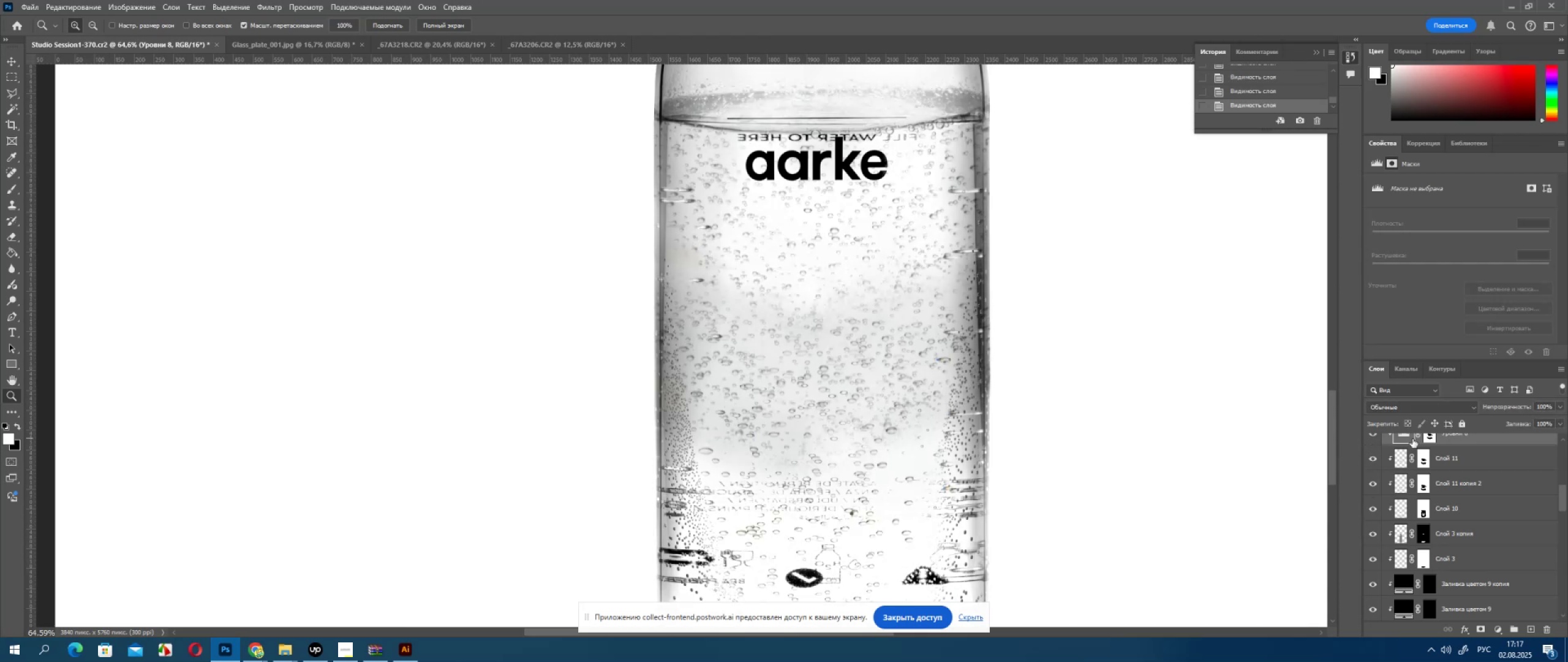 
left_click([1427, 438])
 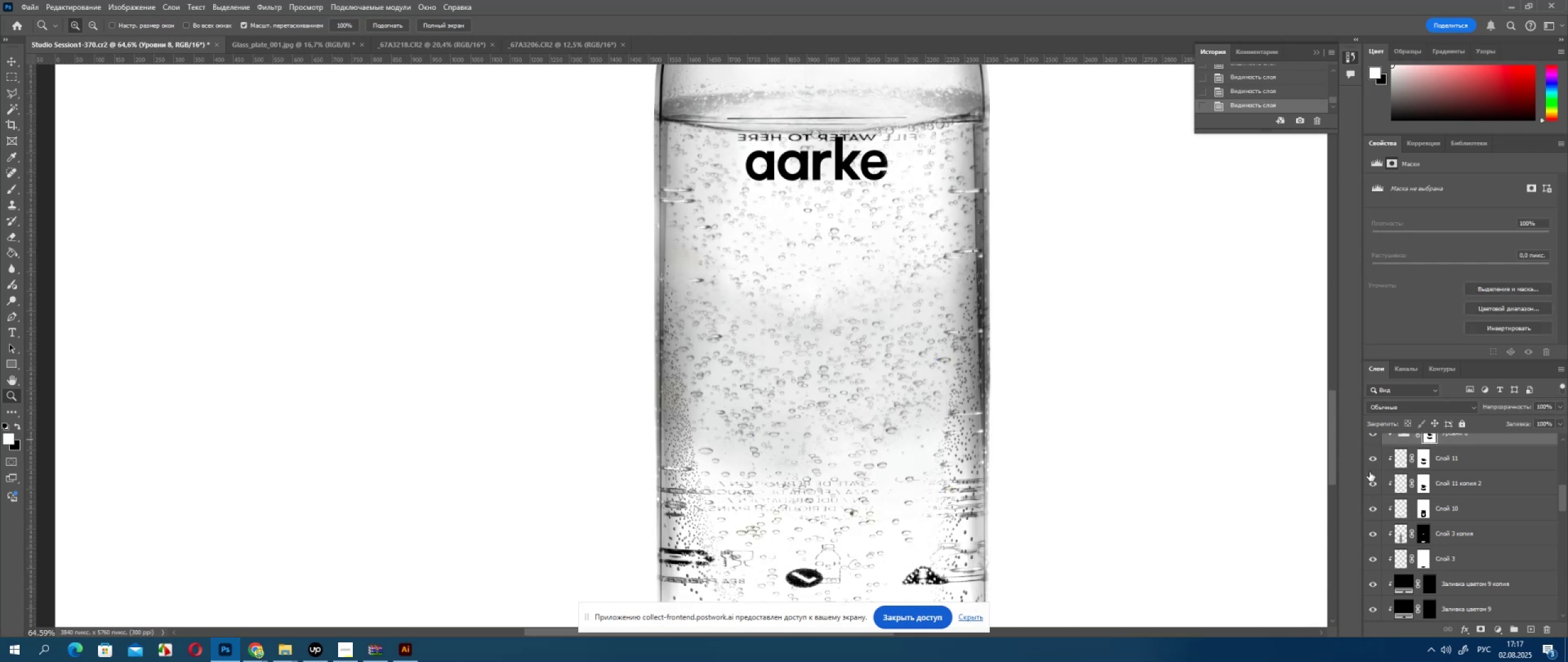 
hold_key(key=AltLeft, duration=0.54)
scroll: coordinate [1246, 495], scroll_direction: down, amount: 15.0
 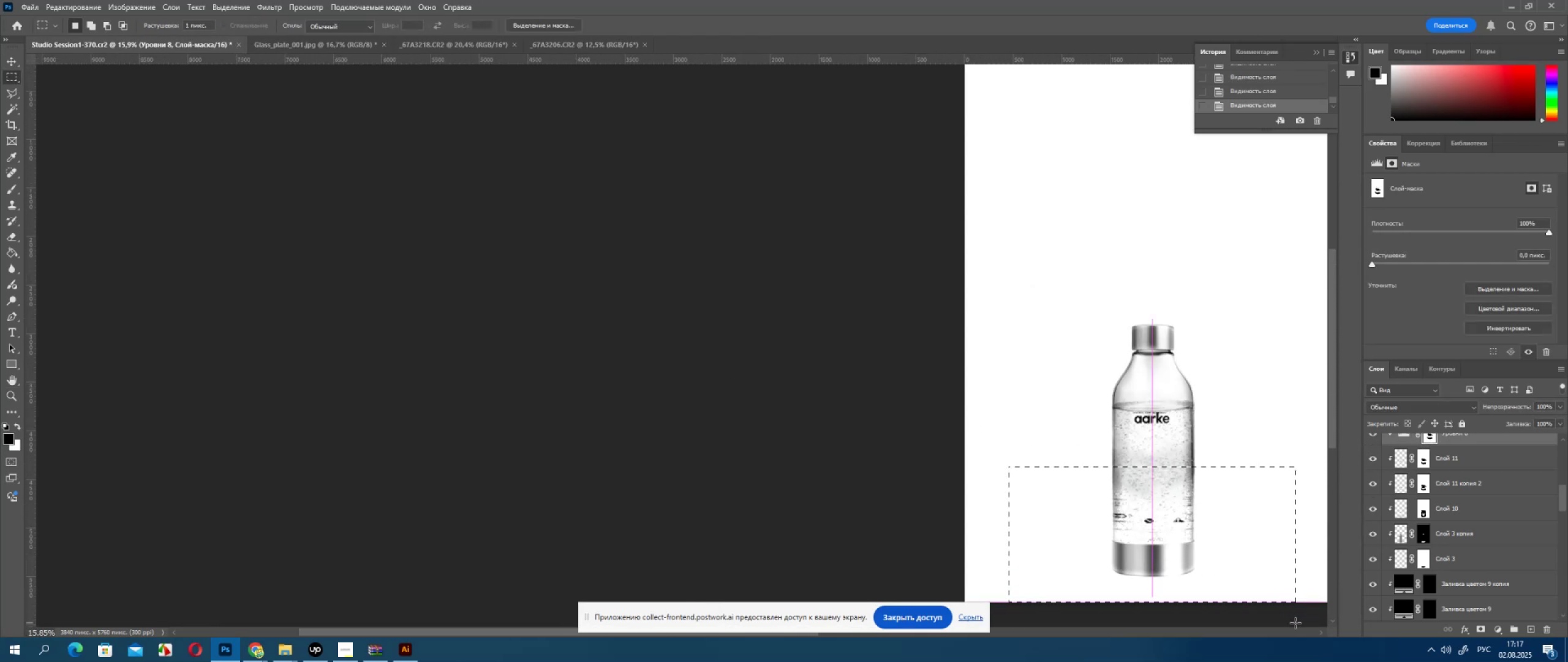 
key(Delete)
 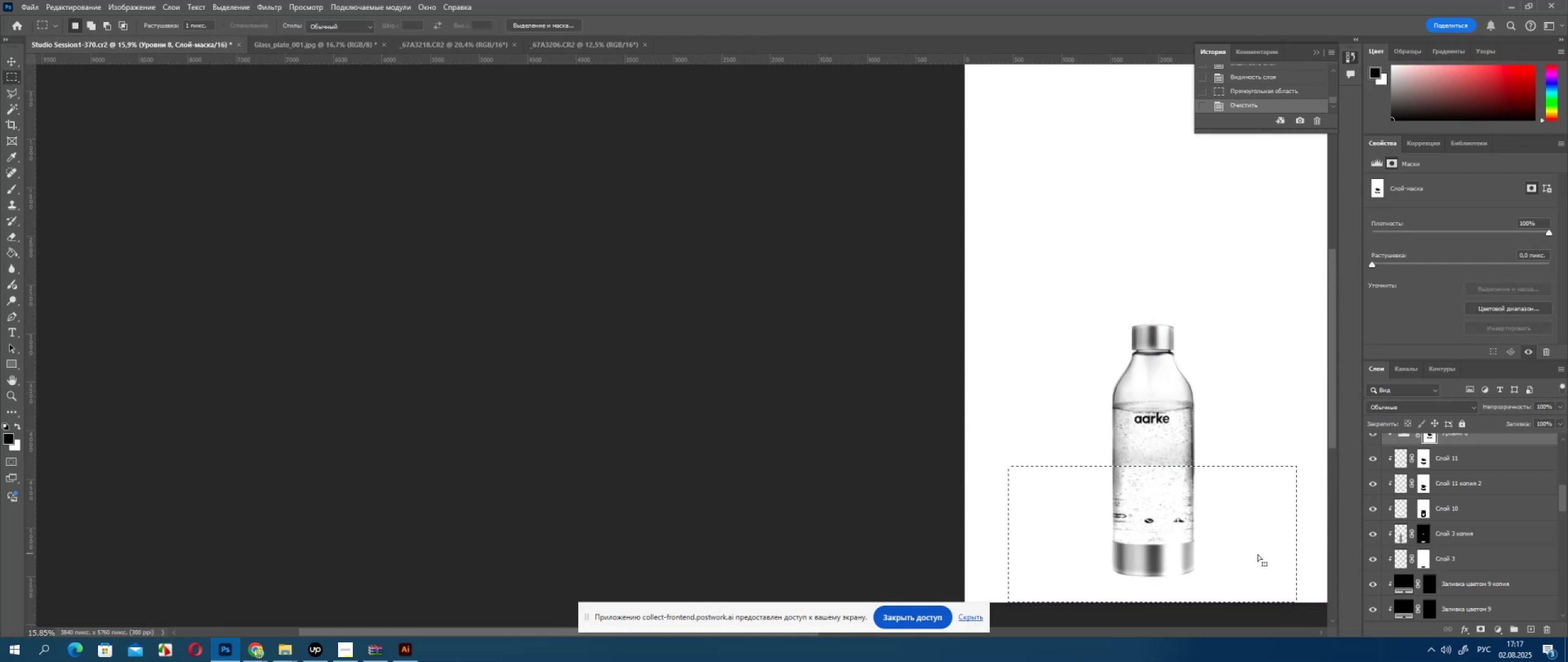 
key(Control+ControlLeft)
 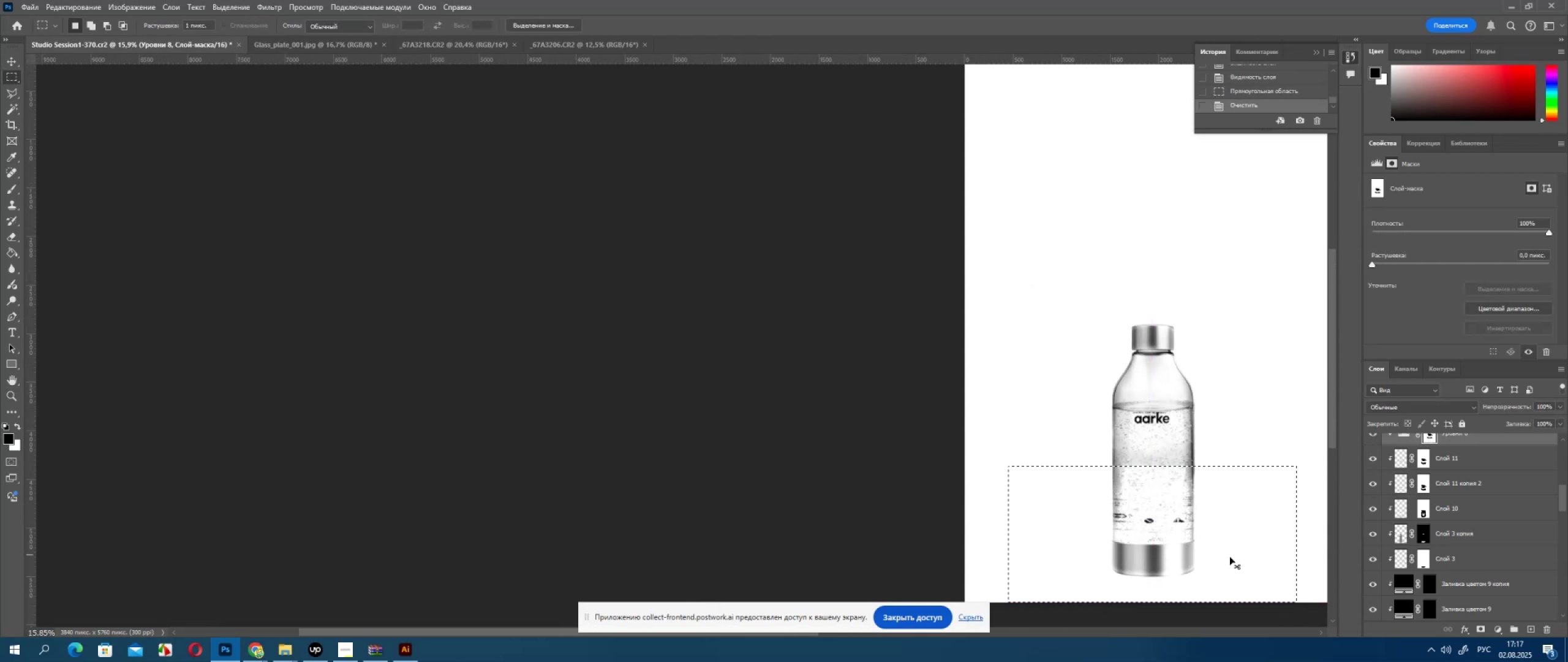 
key(Control+Z)
 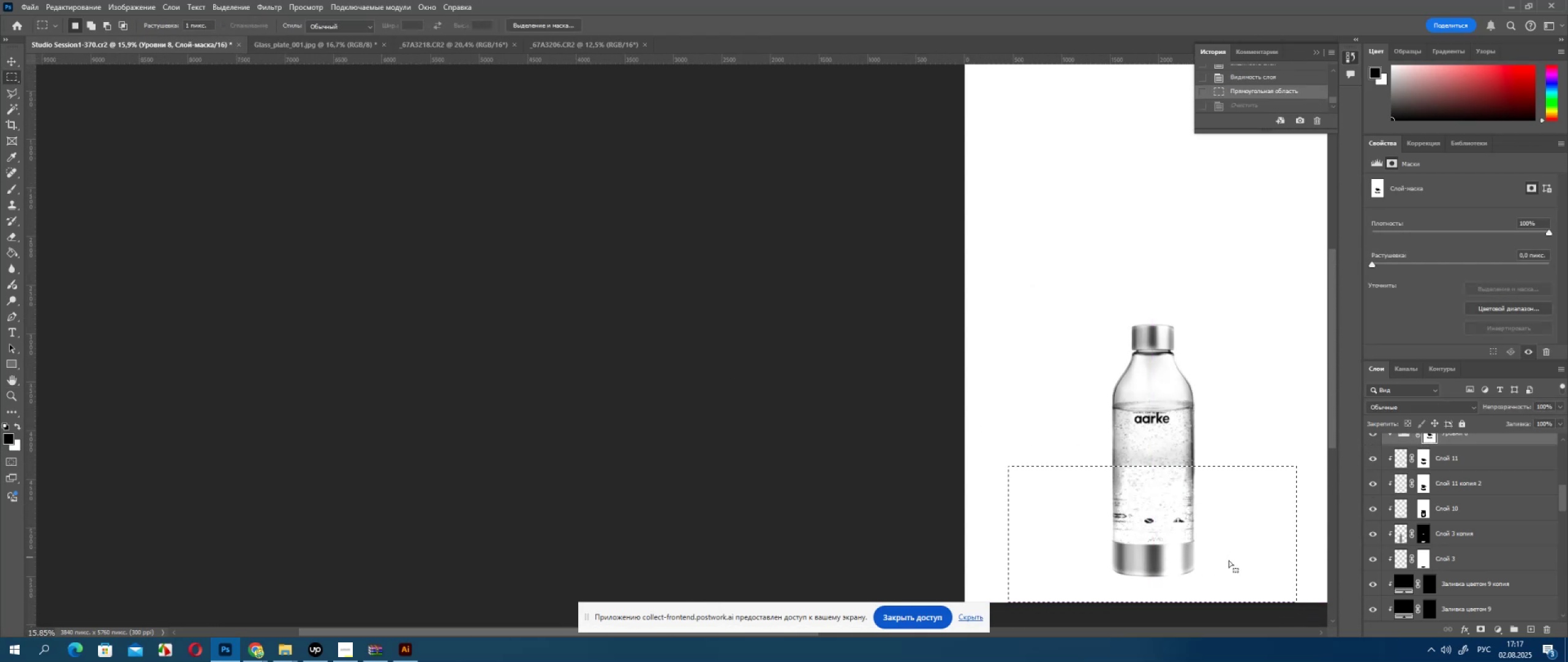 
key(X)
 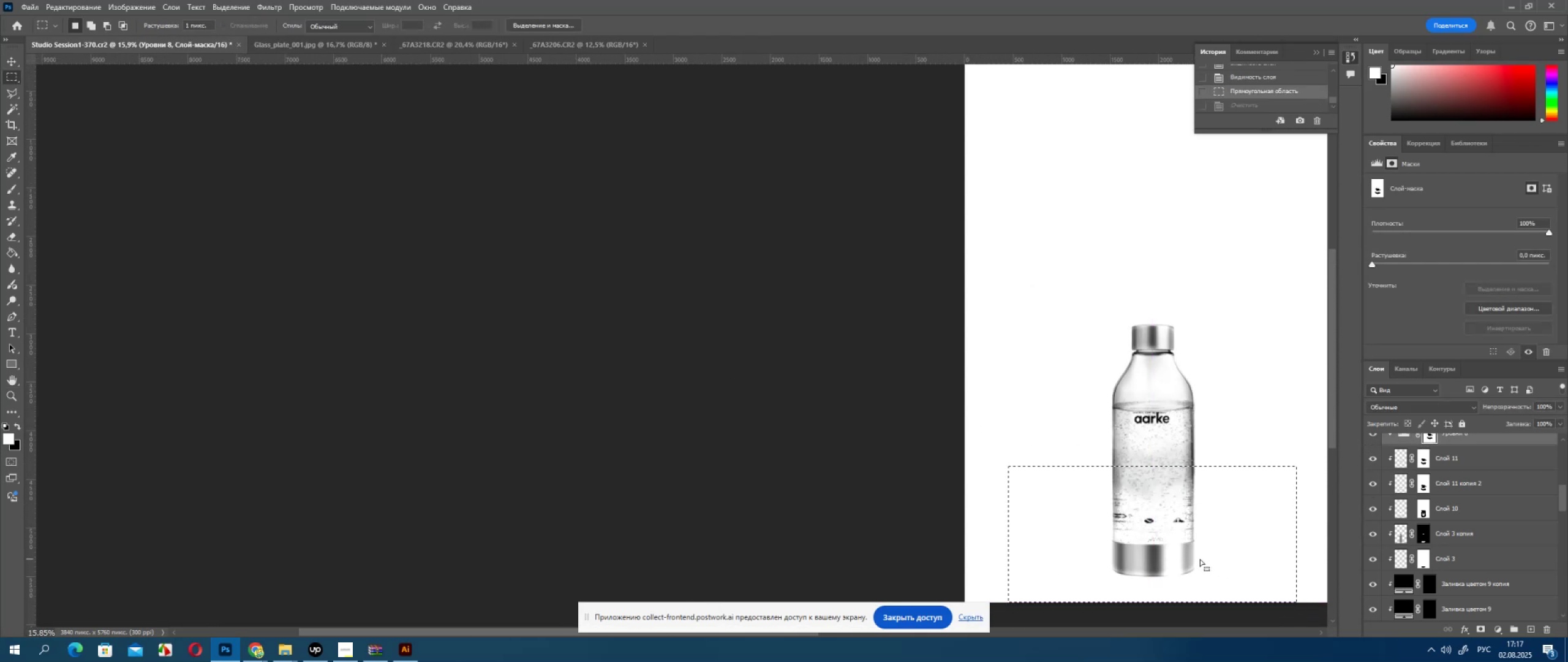 
key(Delete)
 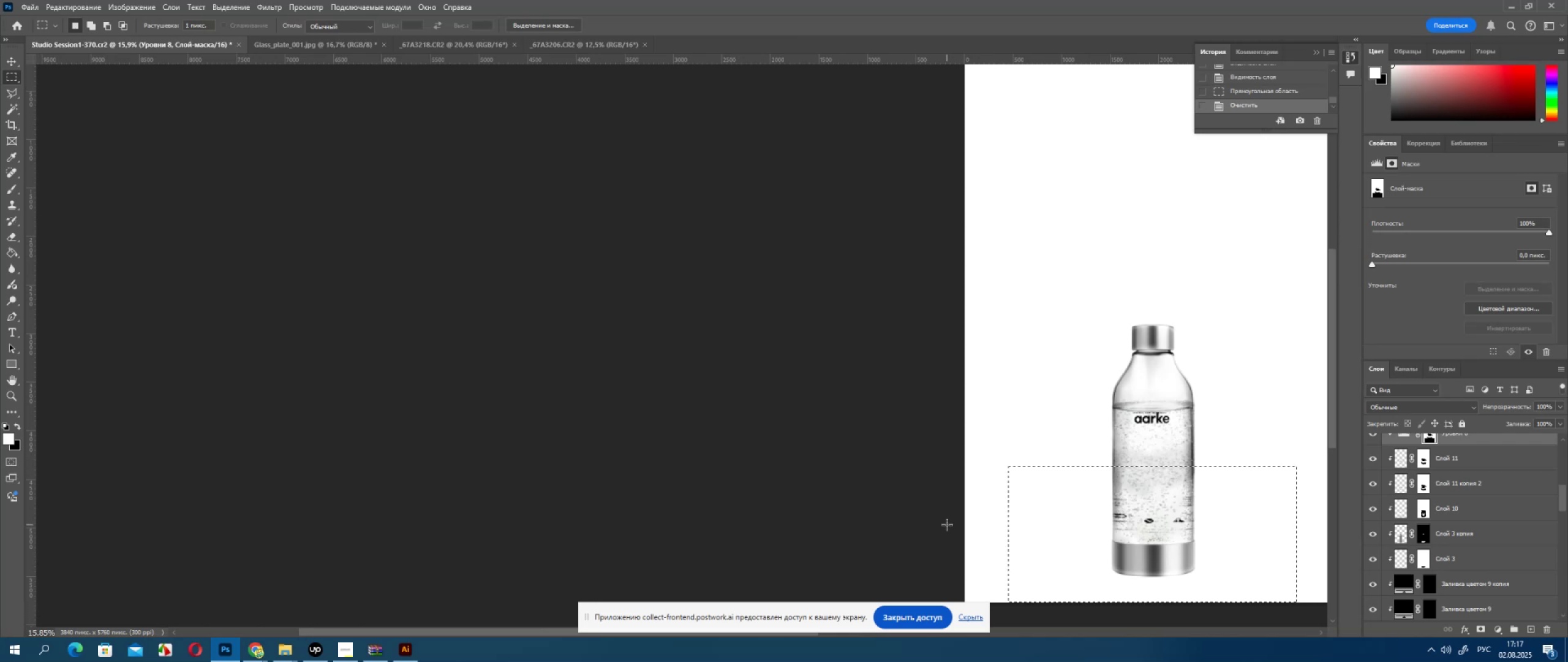 
hold_key(key=AltLeft, duration=0.42)
scroll: coordinate [1161, 471], scroll_direction: up, amount: 5.0
 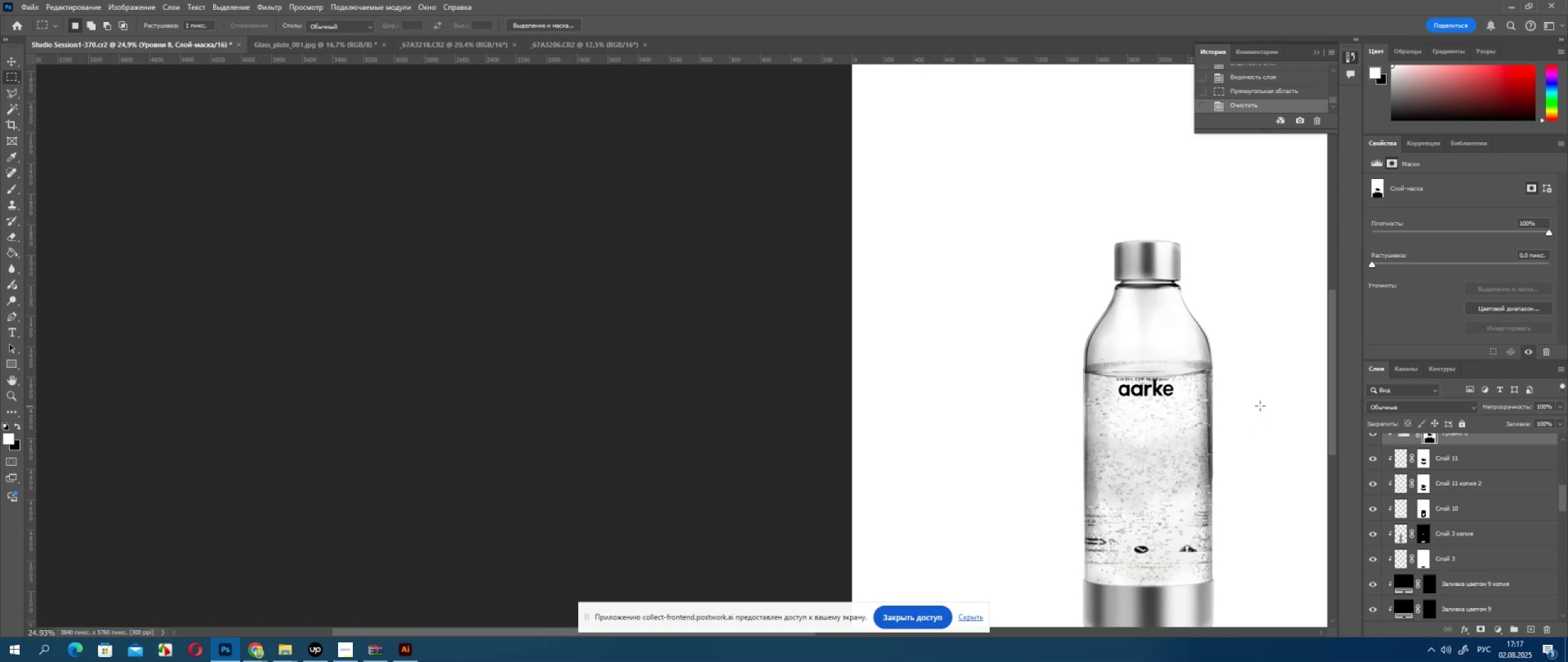 
double_click([1260, 406])
 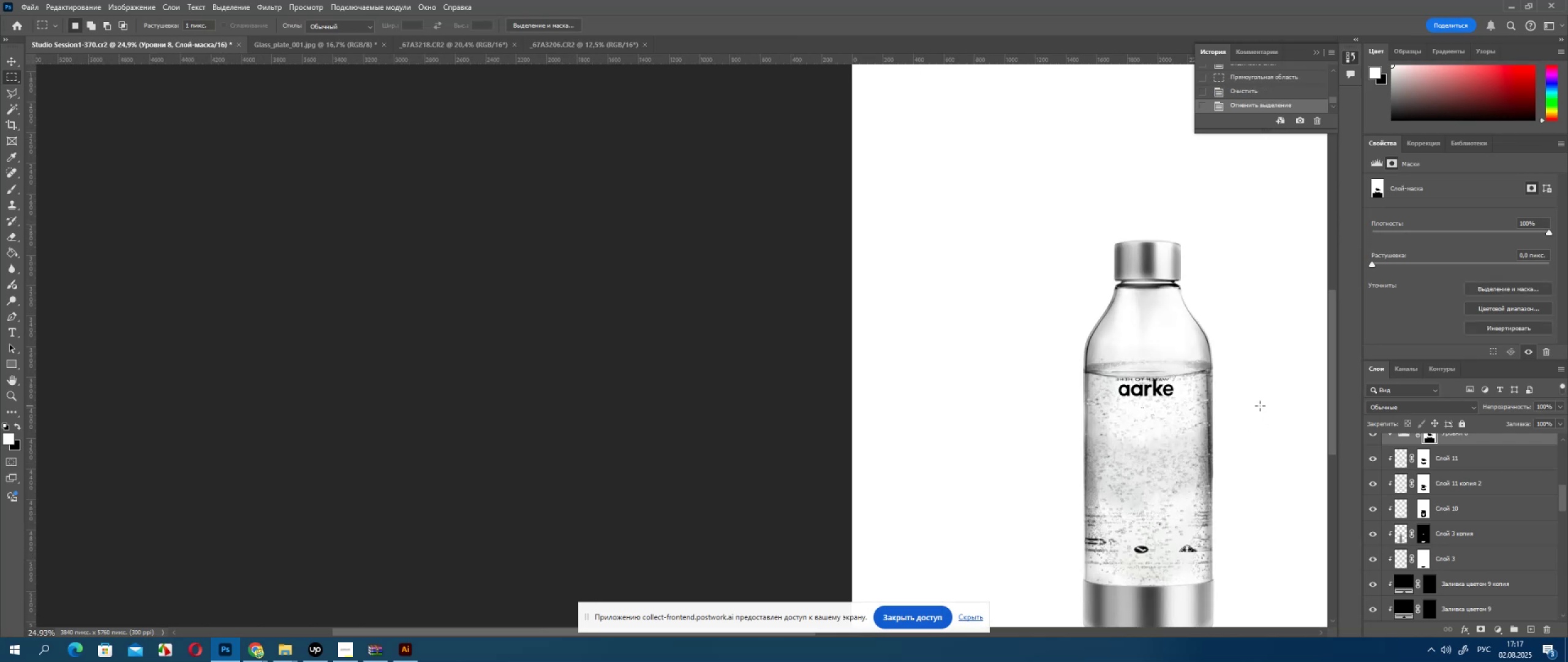 
key(Alt+AltLeft)
 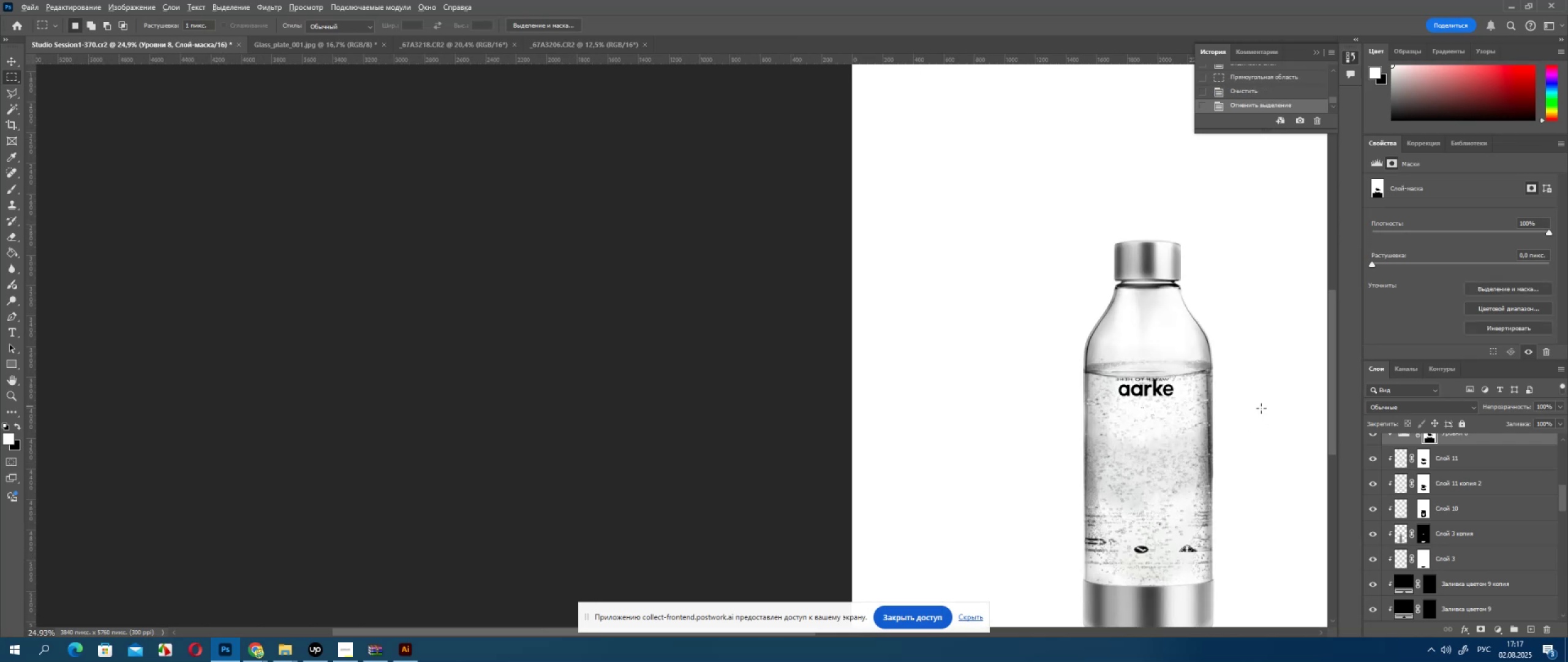 
scroll: coordinate [1468, 482], scroll_direction: up, amount: 10.0
 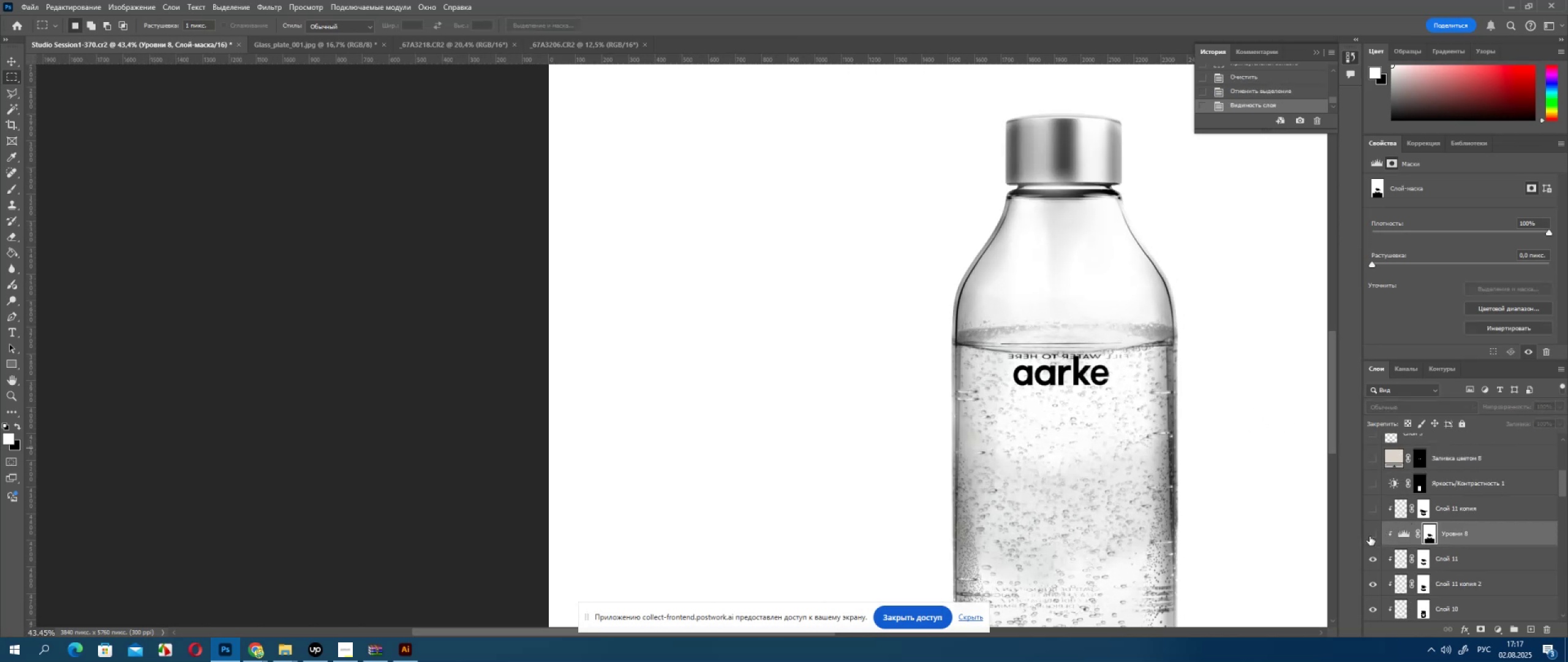 
double_click([1369, 536])
 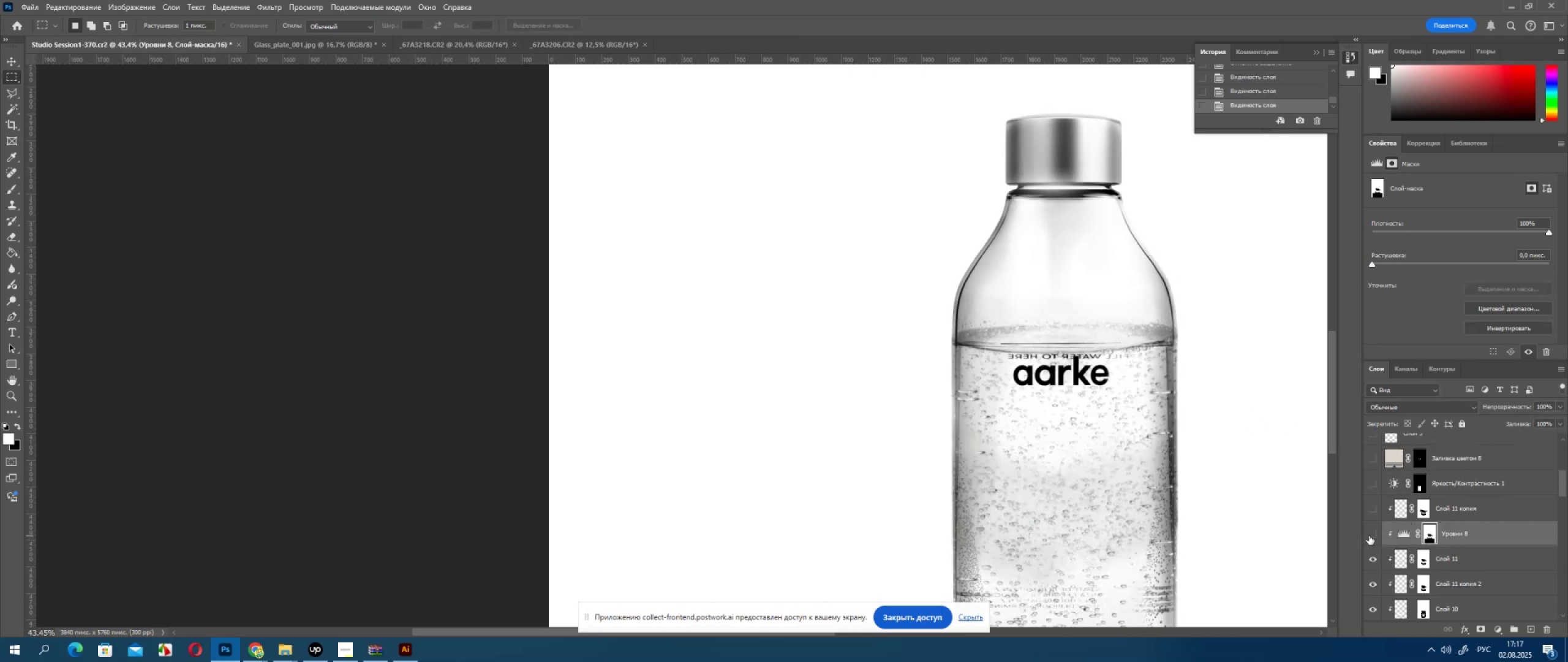 
double_click([1369, 536])
 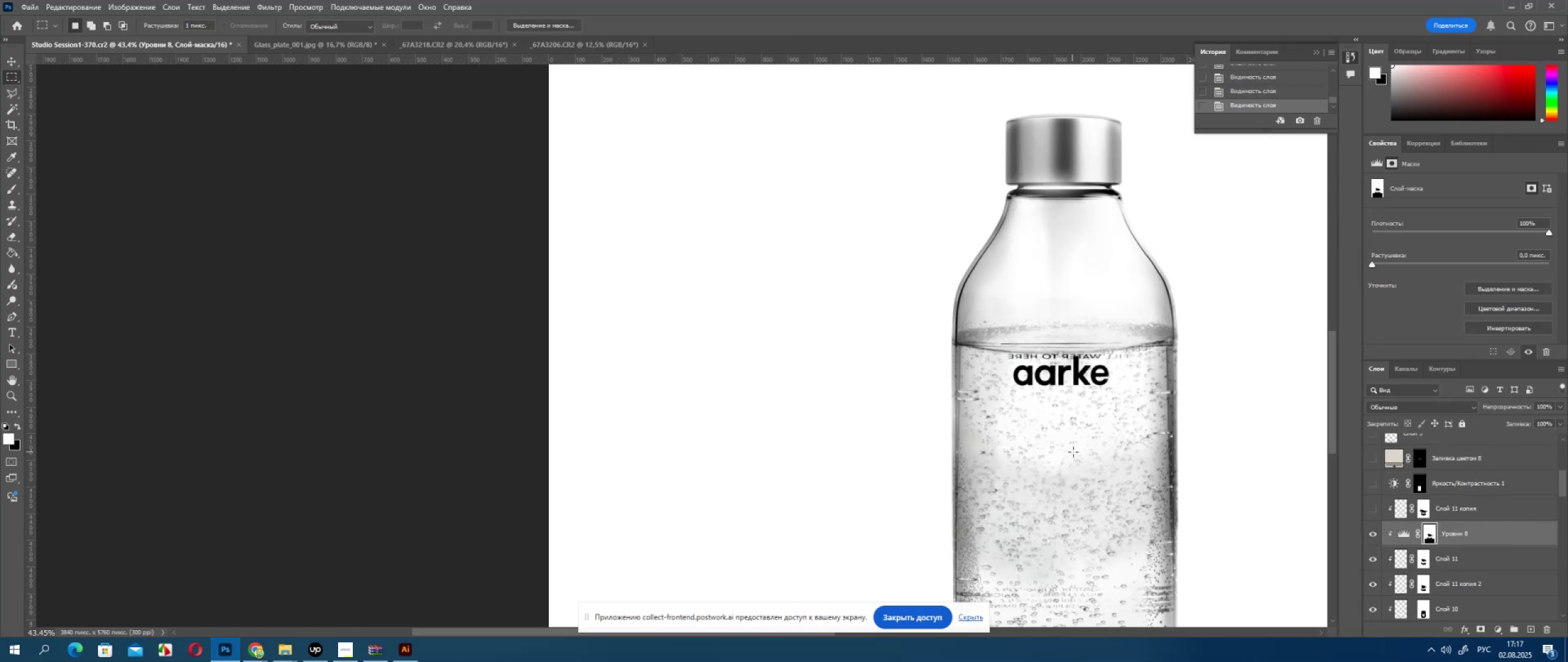 
key(Alt+AltLeft)
 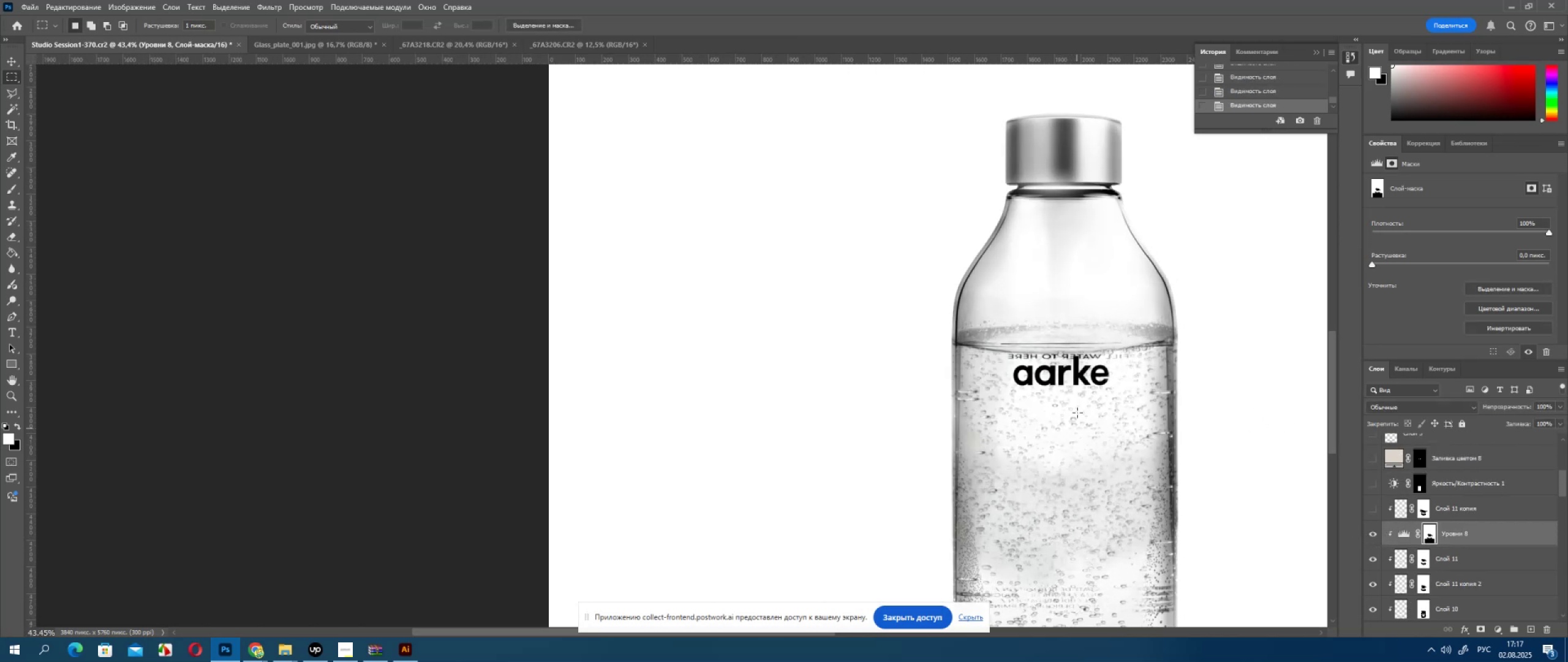 
scroll: coordinate [1077, 405], scroll_direction: down, amount: 3.0
 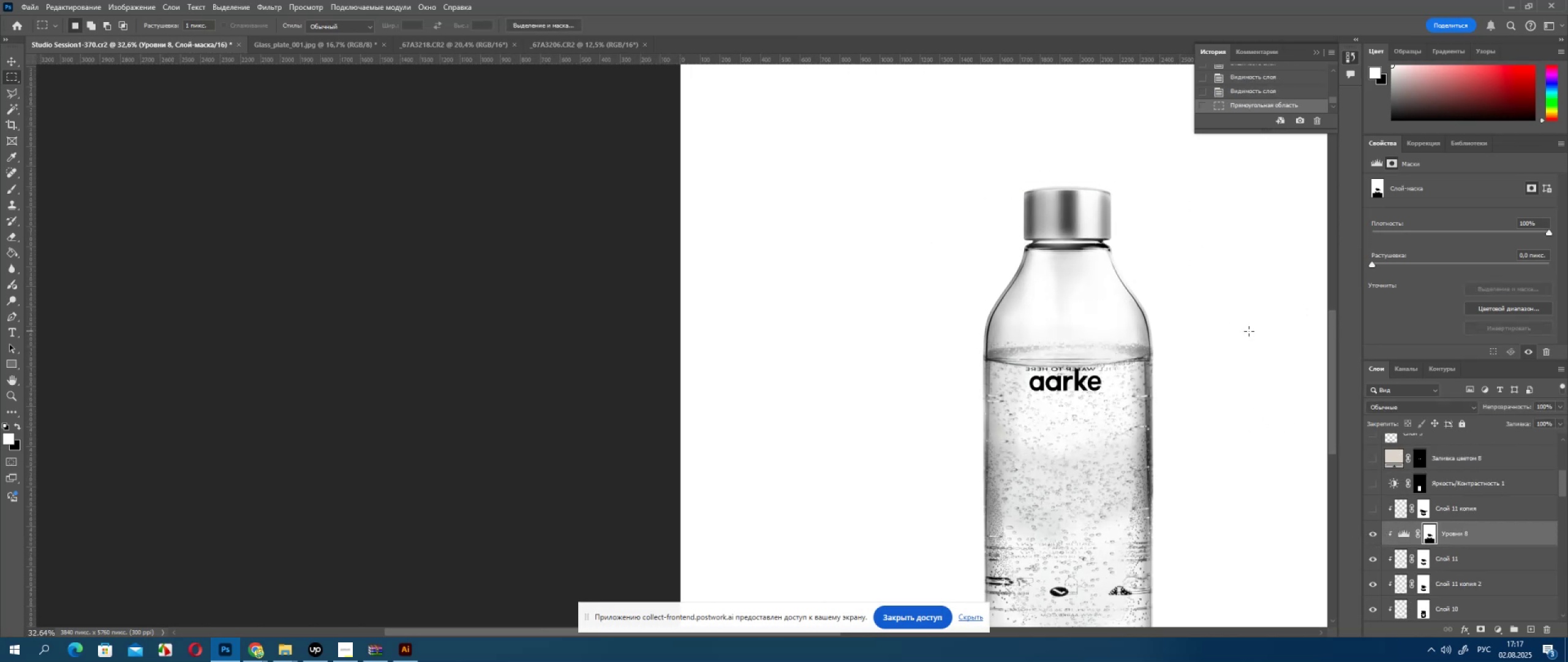 
left_click([17, 183])
 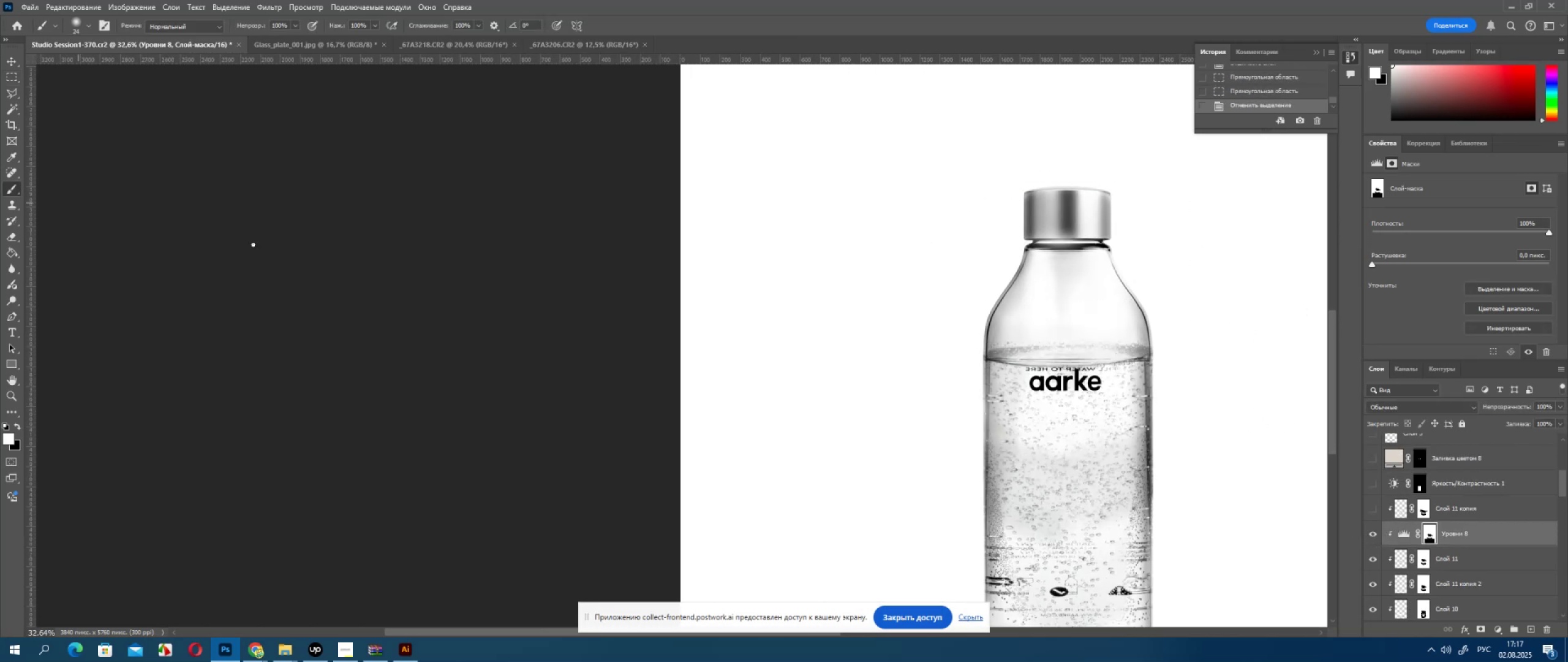 
hold_key(key=AltLeft, duration=0.7)
 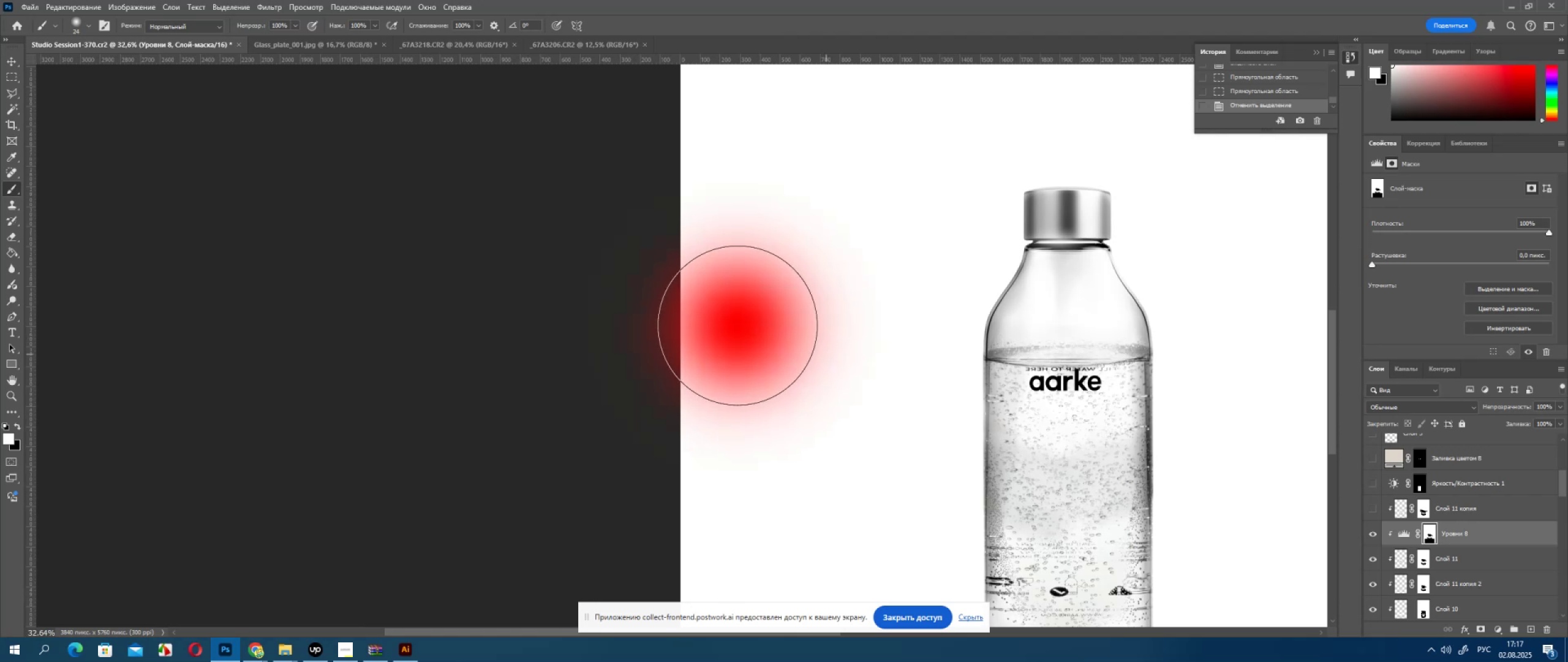 
key(X)
 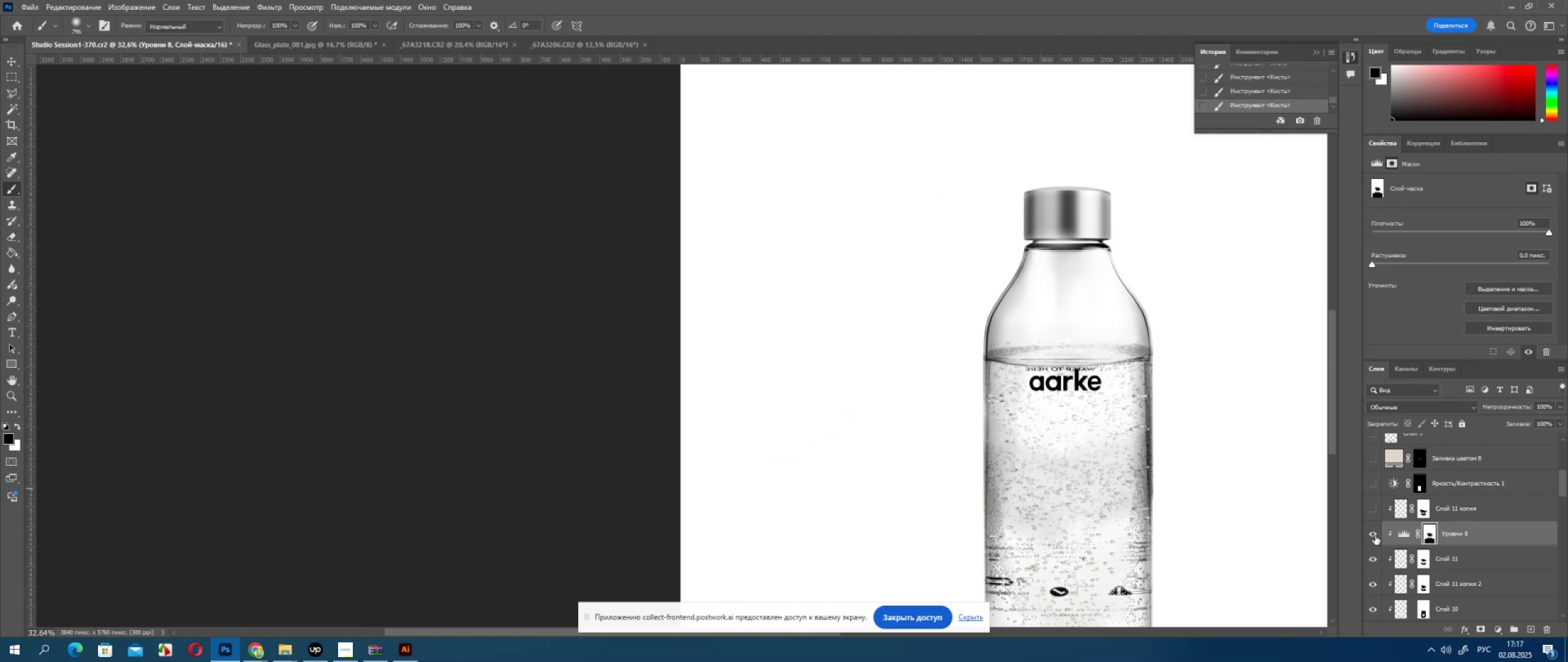 
left_click([1374, 535])
 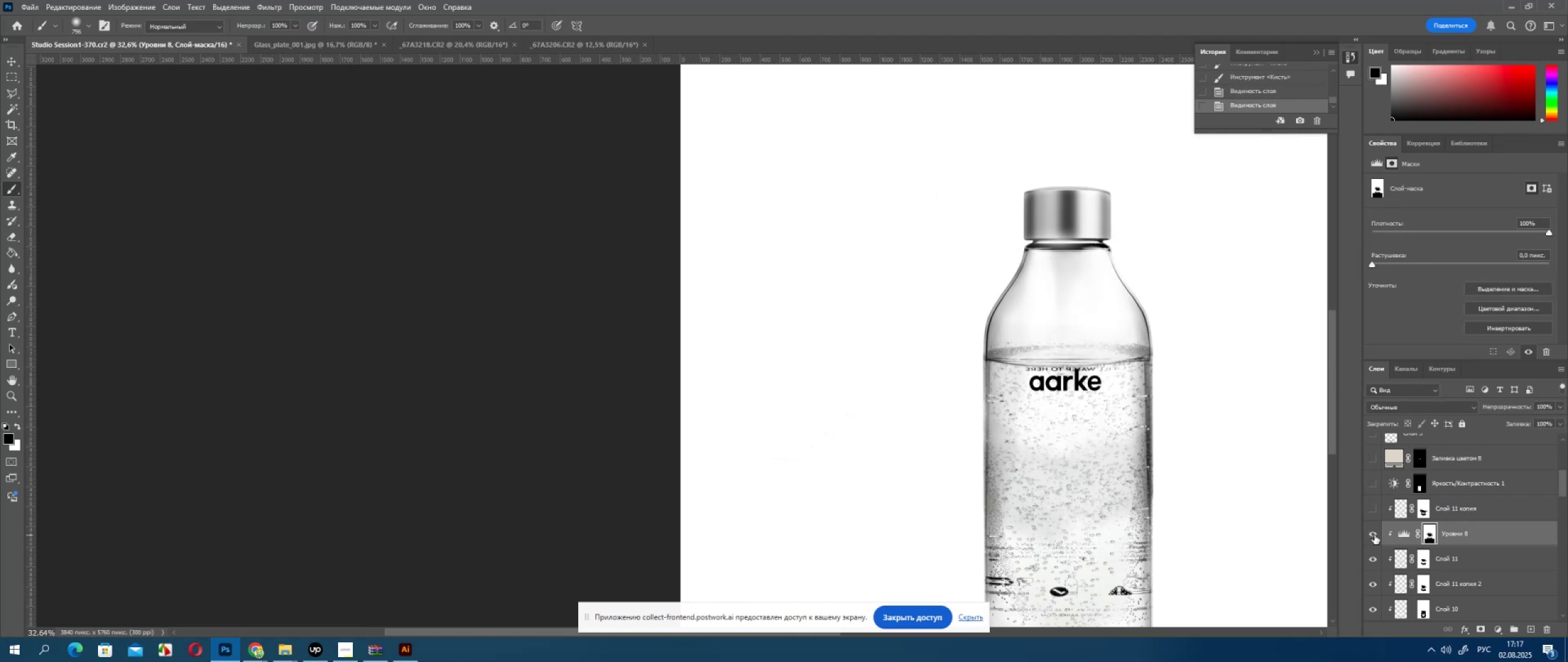 
hold_key(key=AltLeft, duration=0.38)
 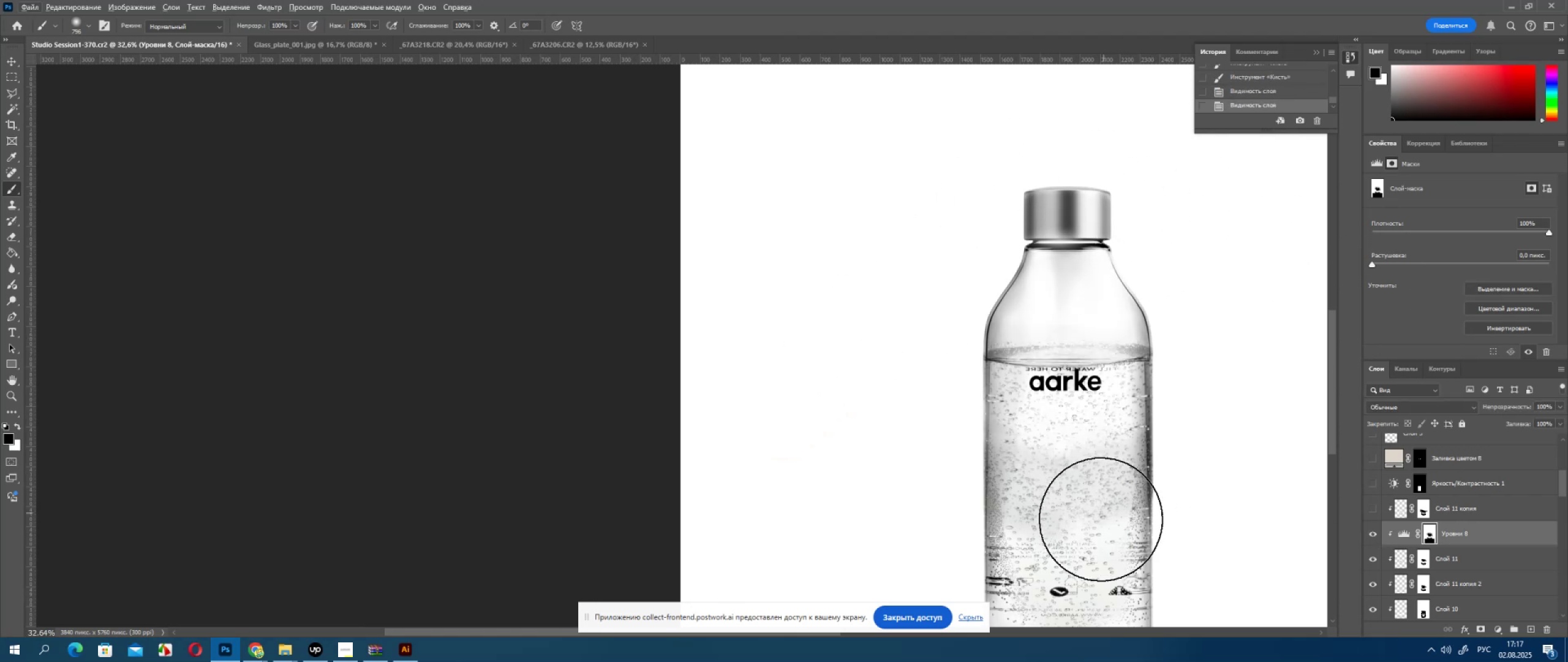 
scroll: coordinate [1102, 518], scroll_direction: down, amount: 1.0
 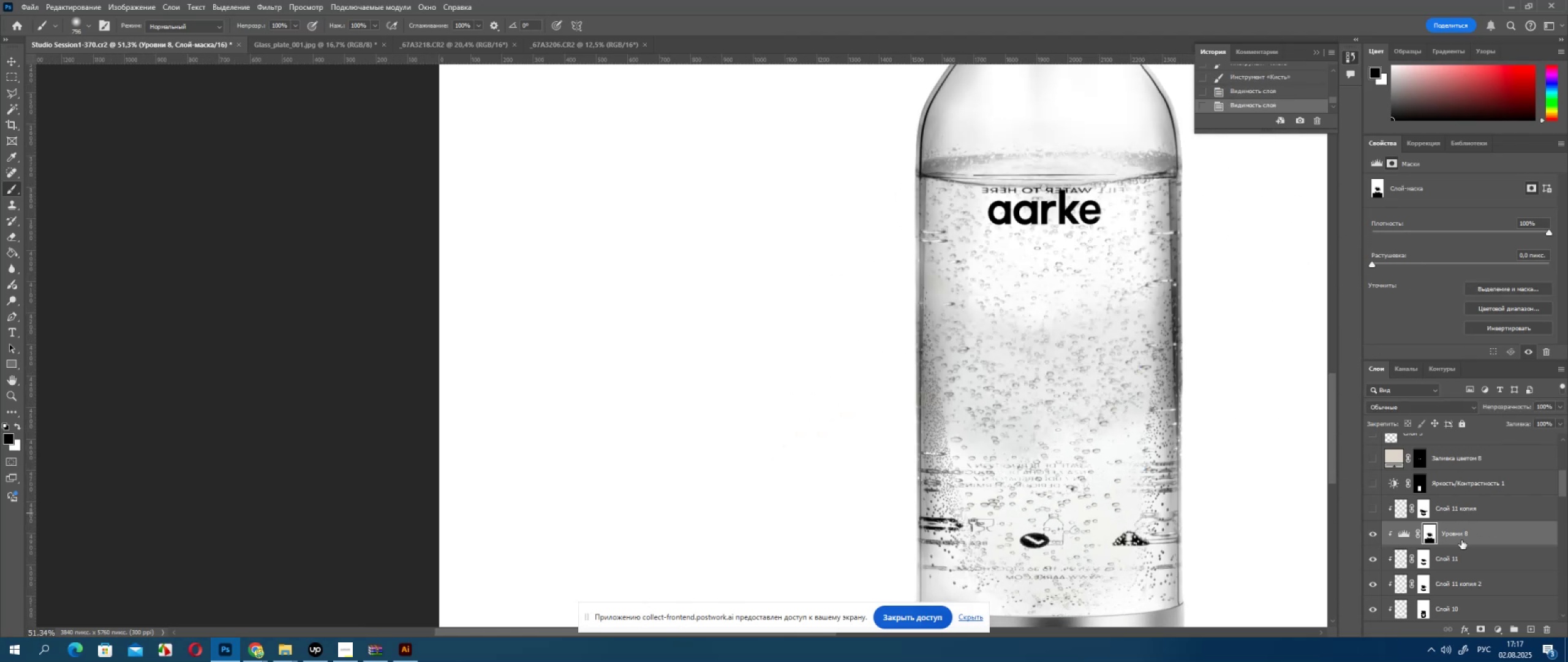 
key(Alt+AltLeft)
 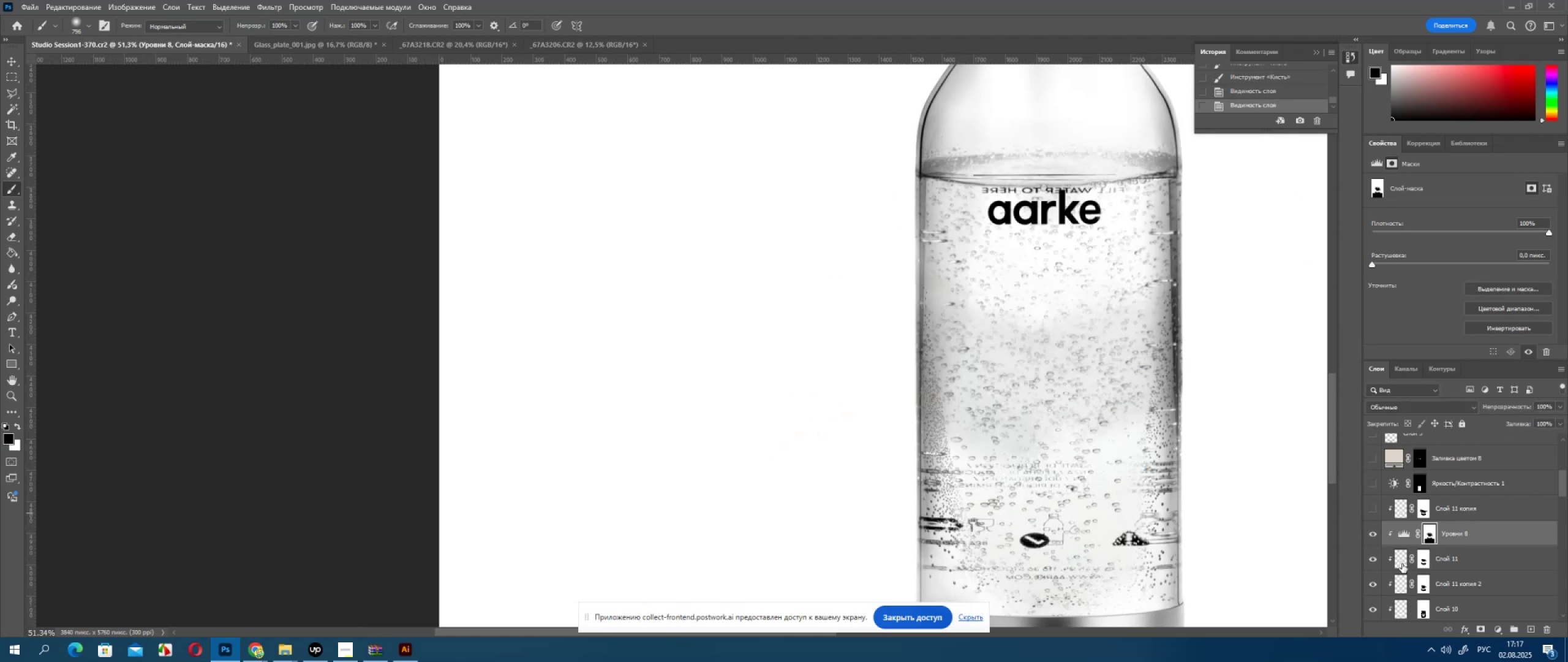 
left_click([1374, 561])
 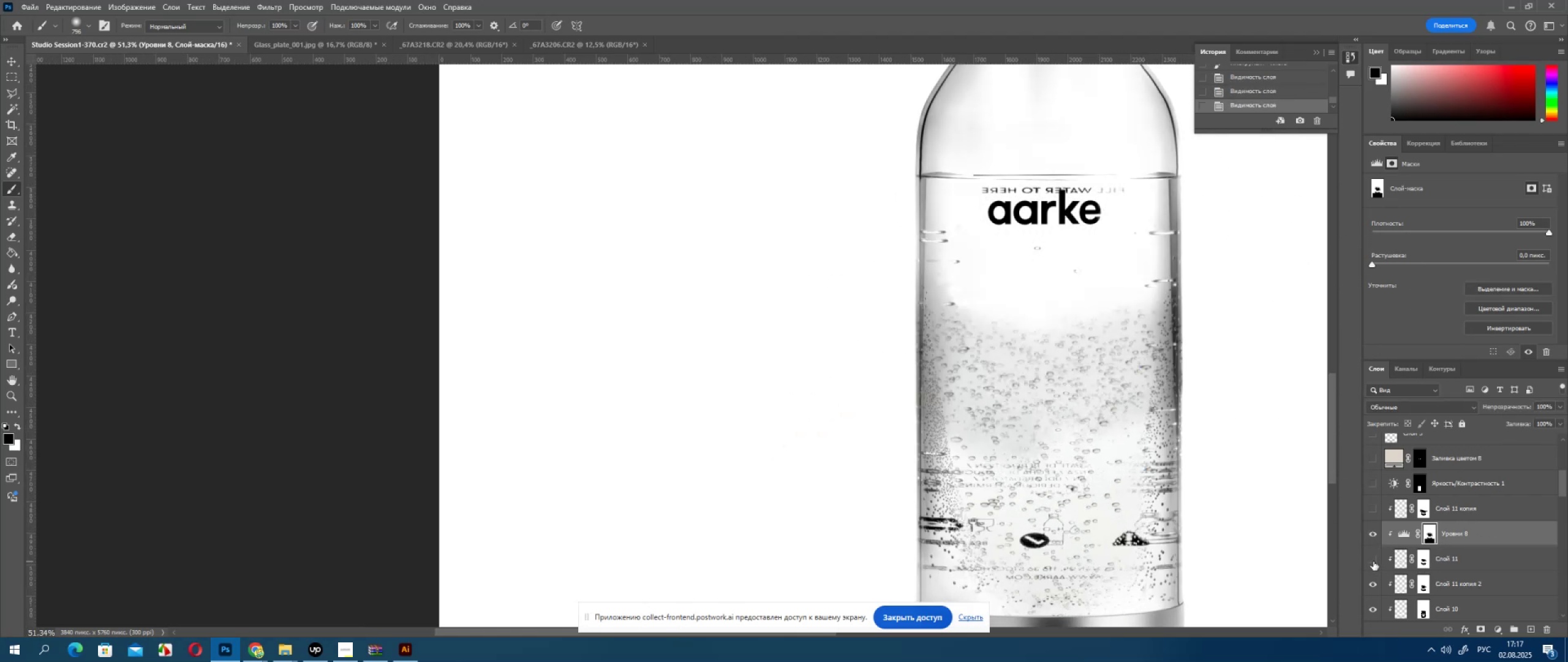 
left_click([1373, 561])
 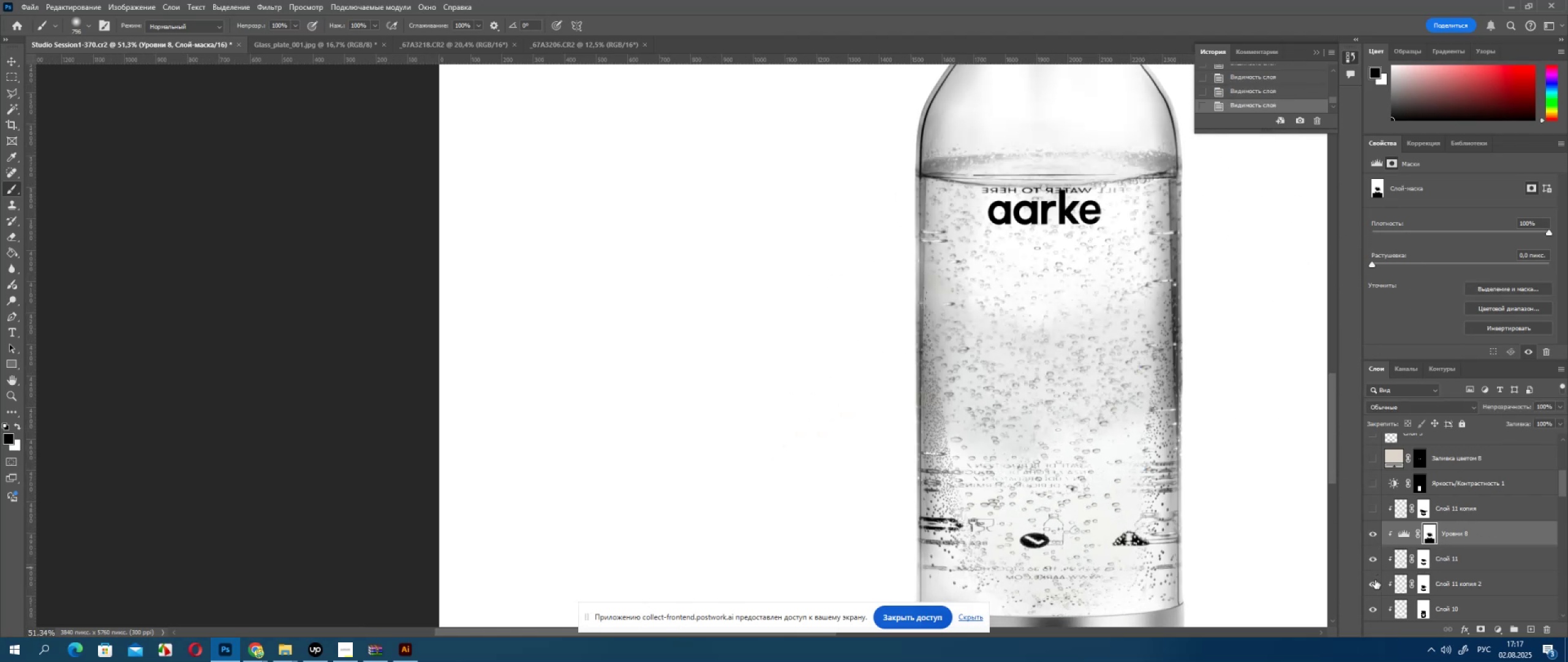 
left_click([1375, 580])
 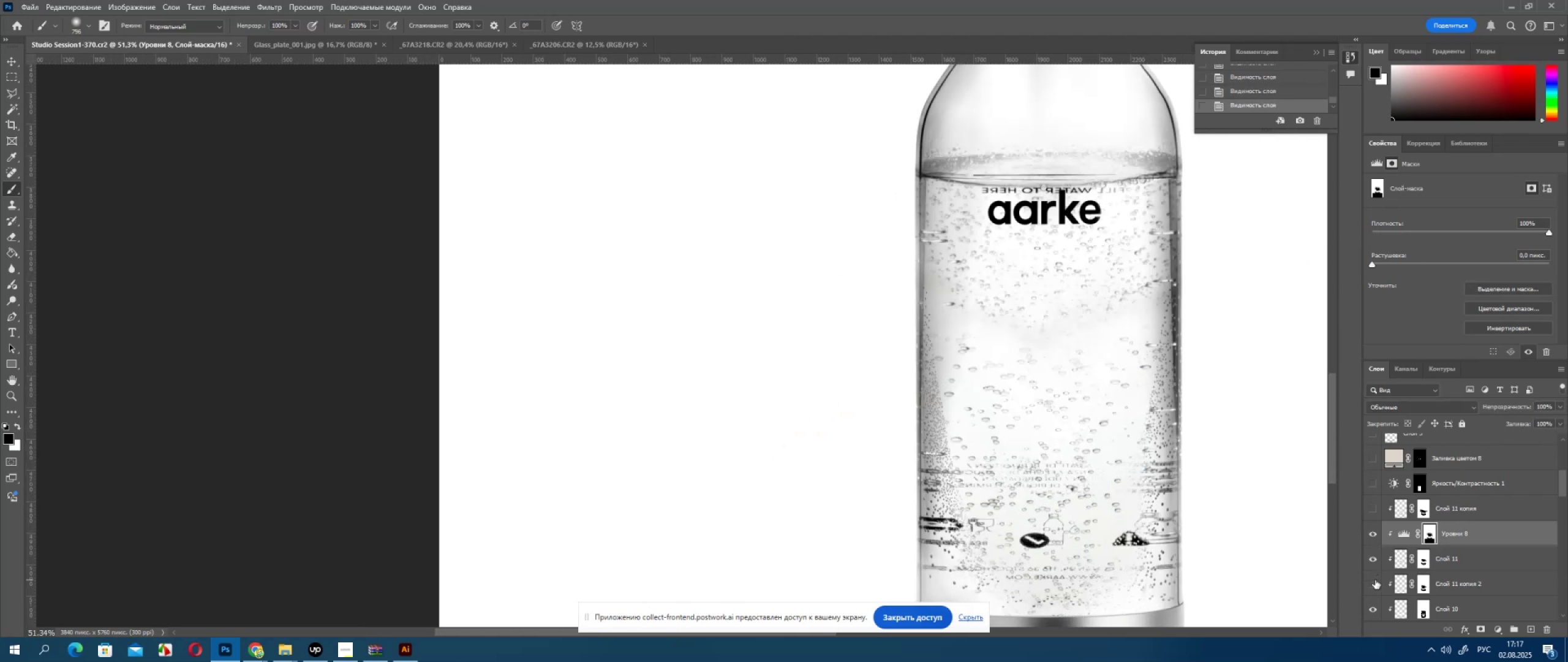 
left_click([1375, 580])
 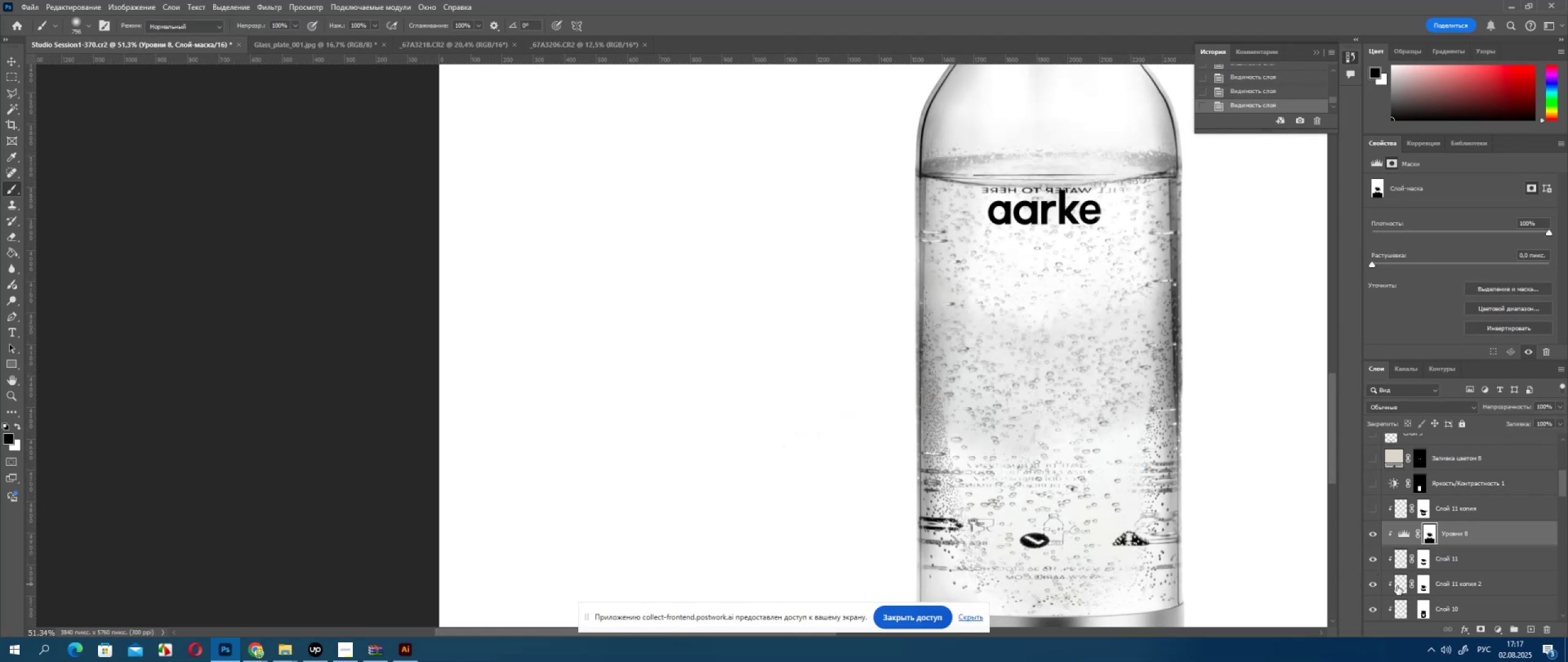 
hold_key(key=ControlLeft, duration=0.33)
left_click([1399, 587])
 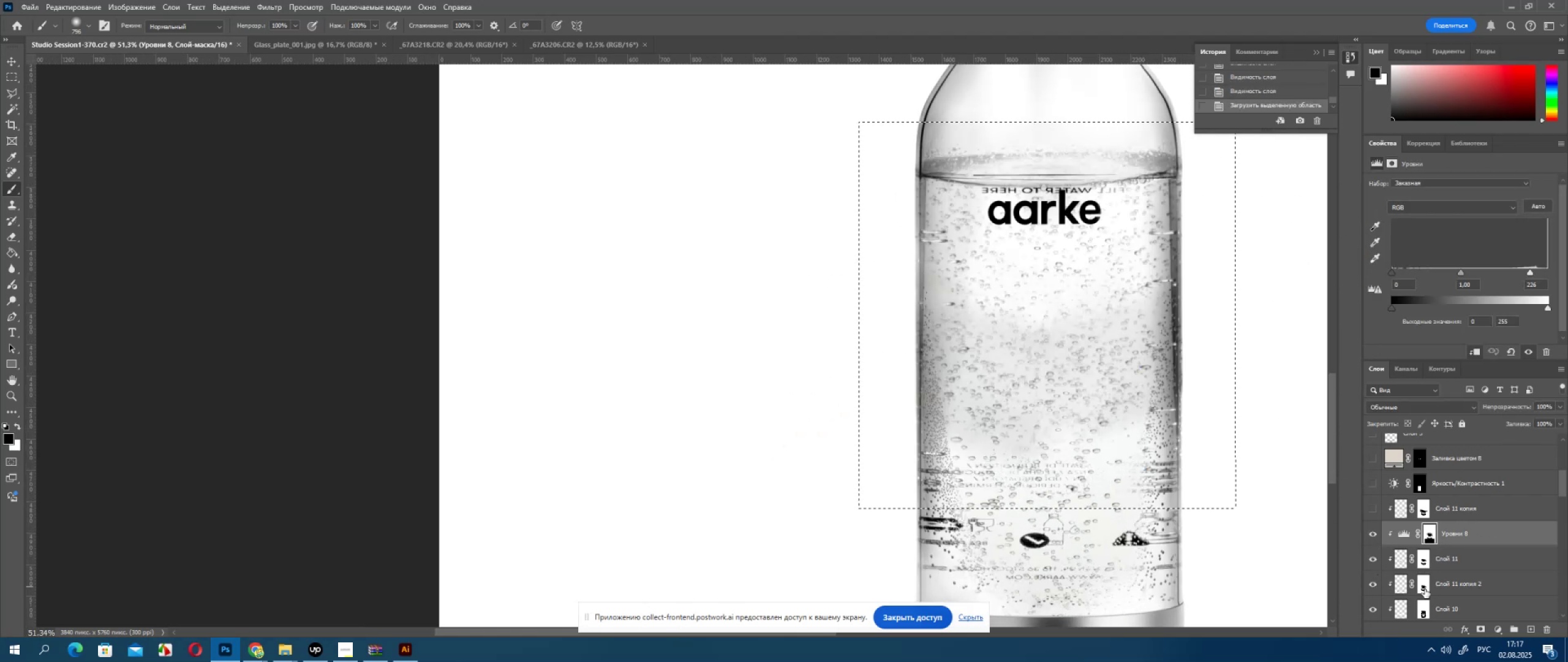 
hold_key(key=ControlLeft, duration=0.56)
left_click([1426, 586])
 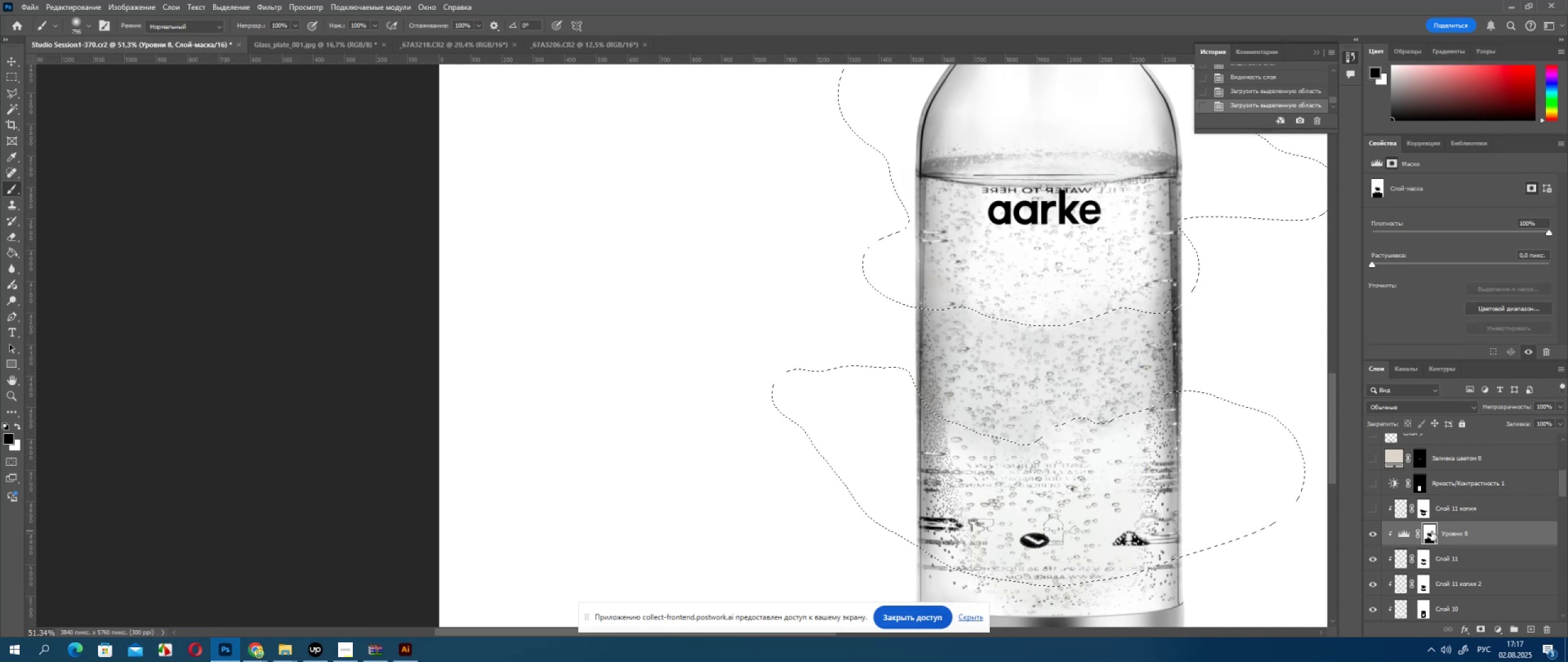 
left_click([1434, 535])
 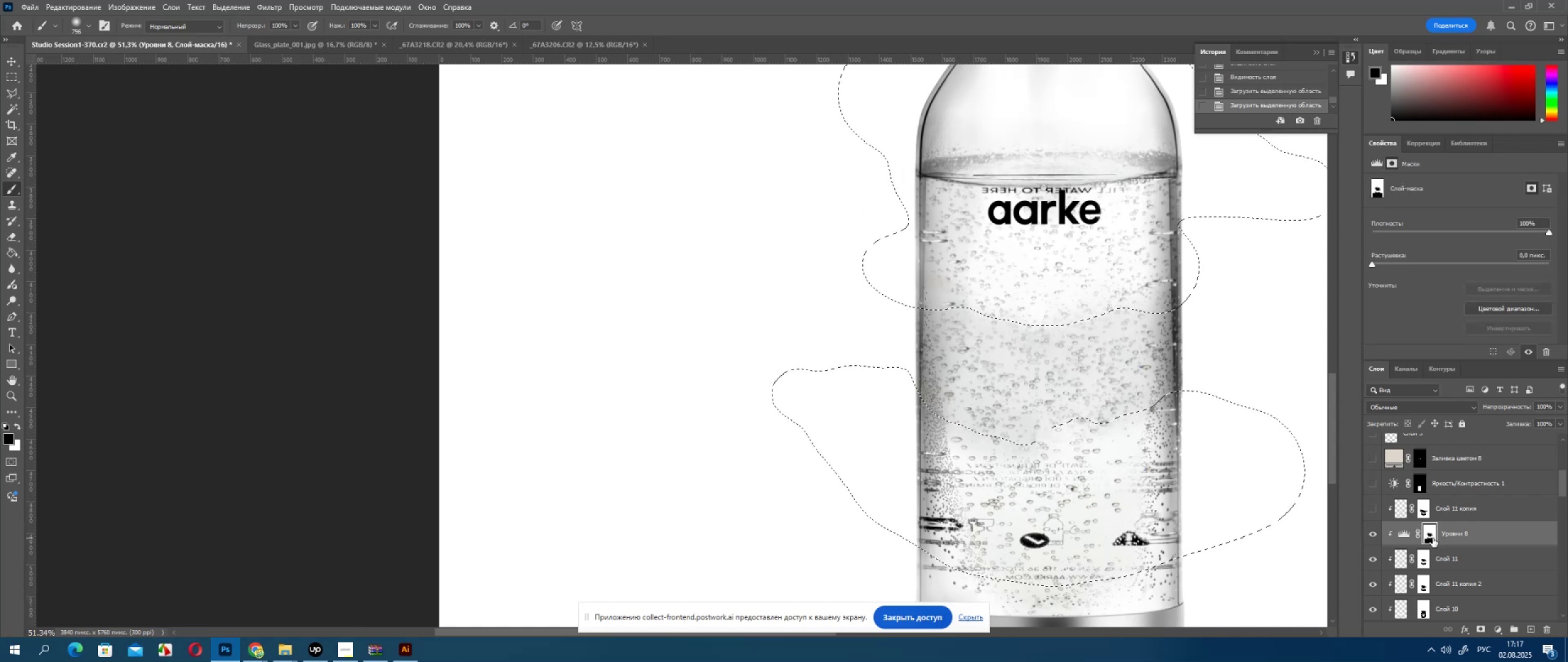 
key(Delete)
 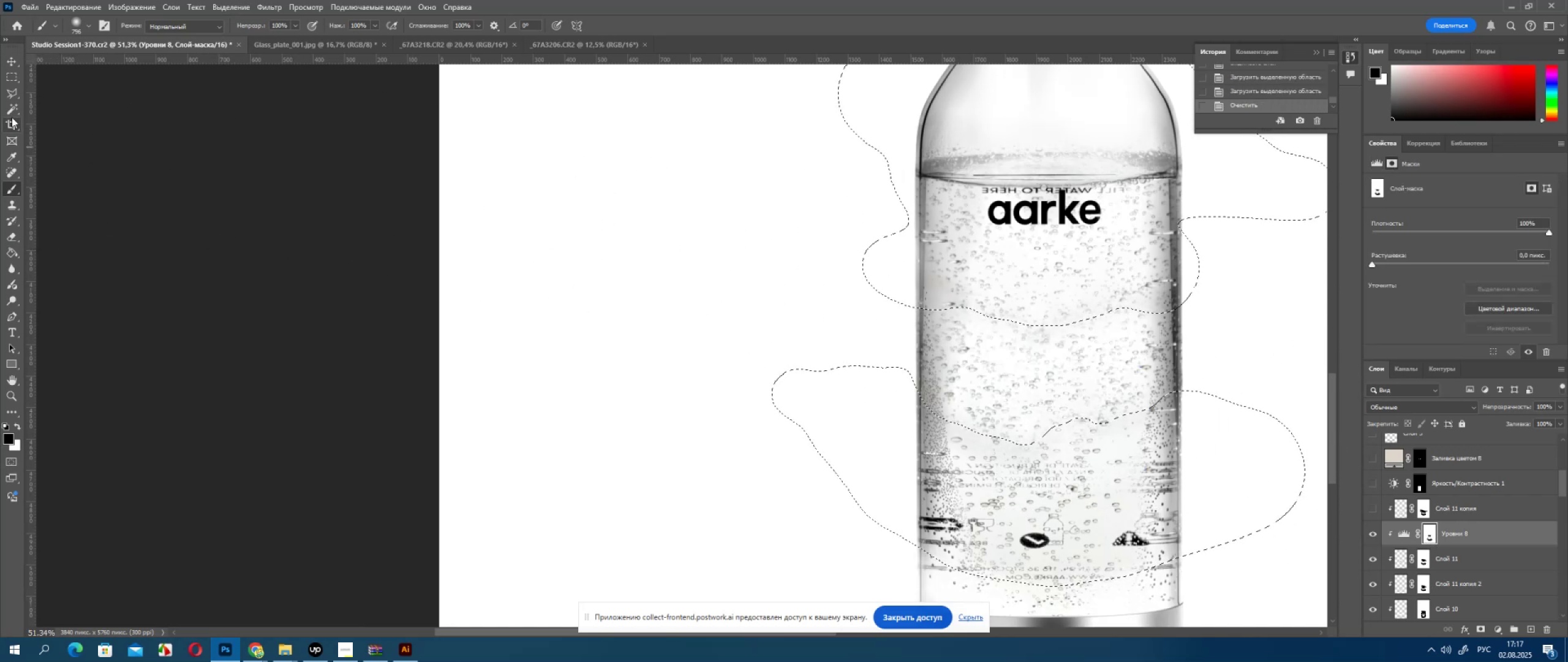 
double_click([337, 215])
 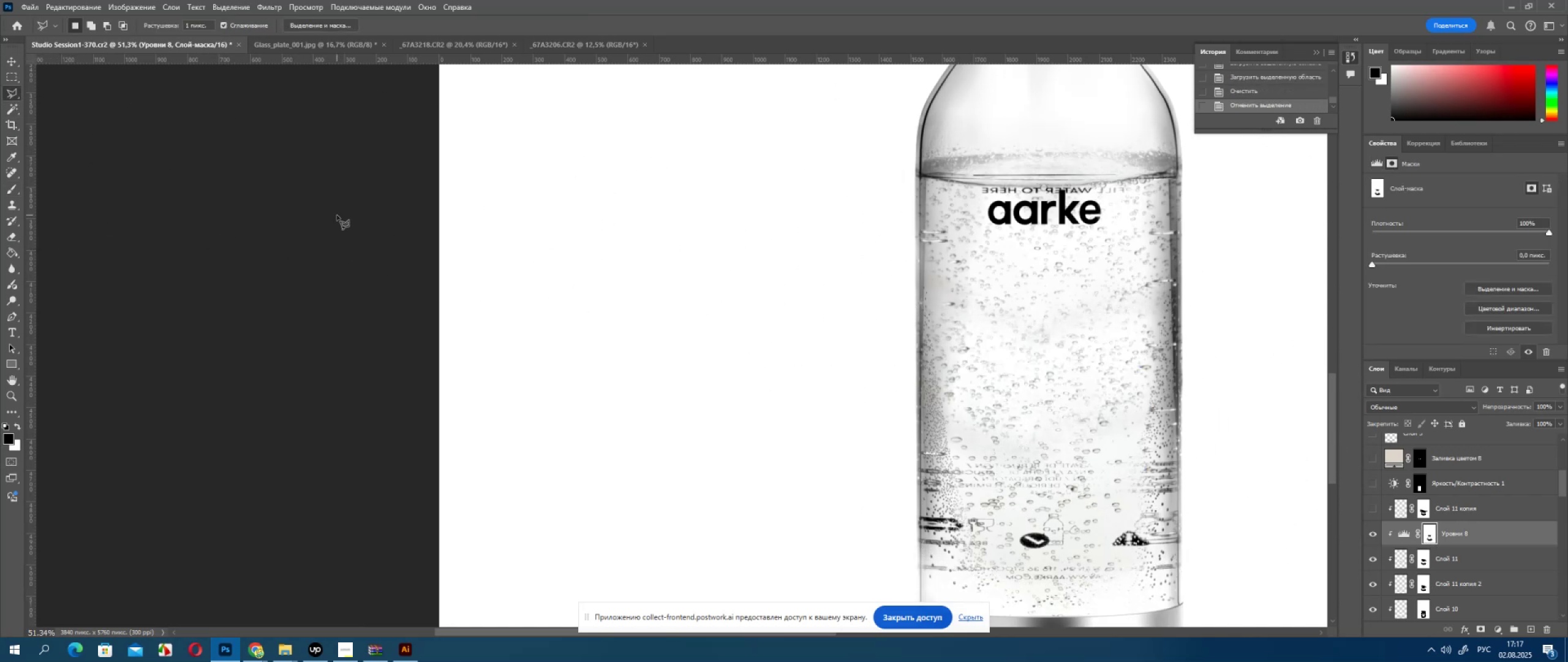 
triple_click([337, 215])
 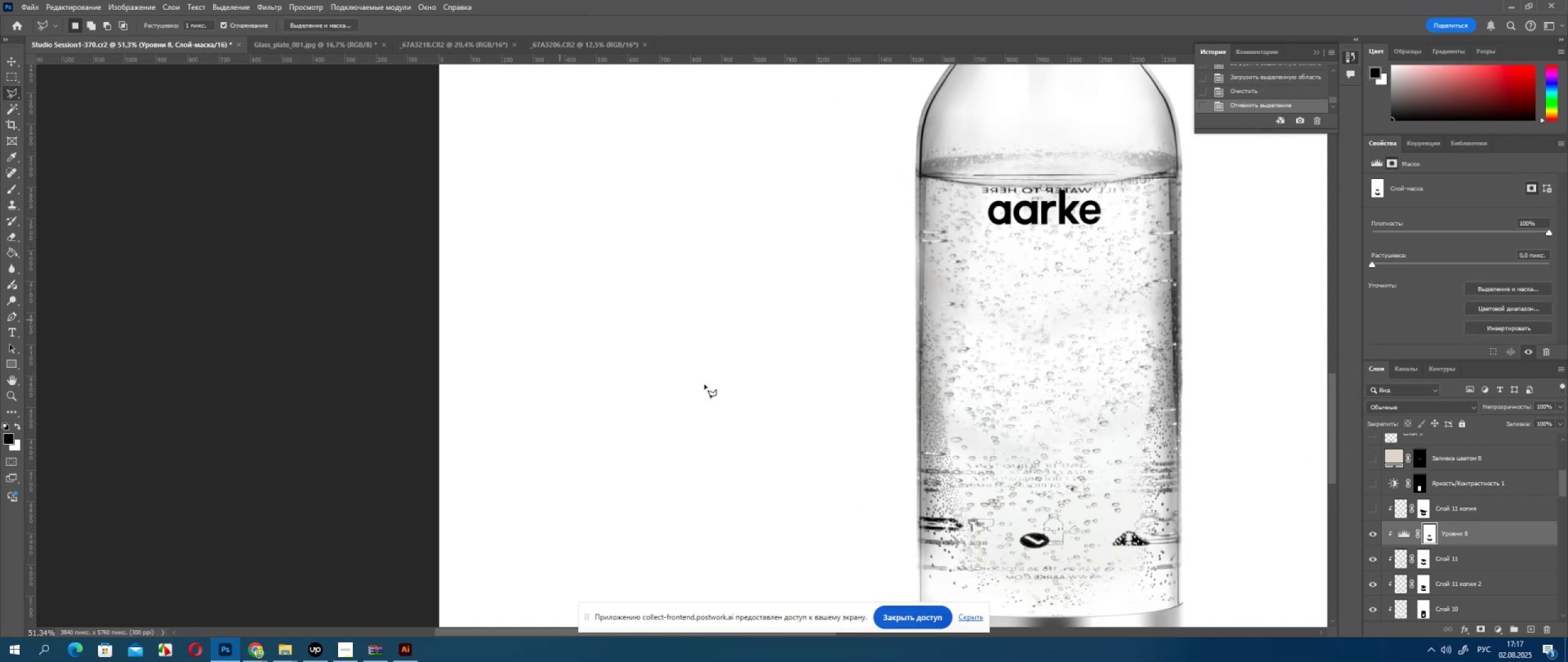 
key(Alt+AltLeft)
 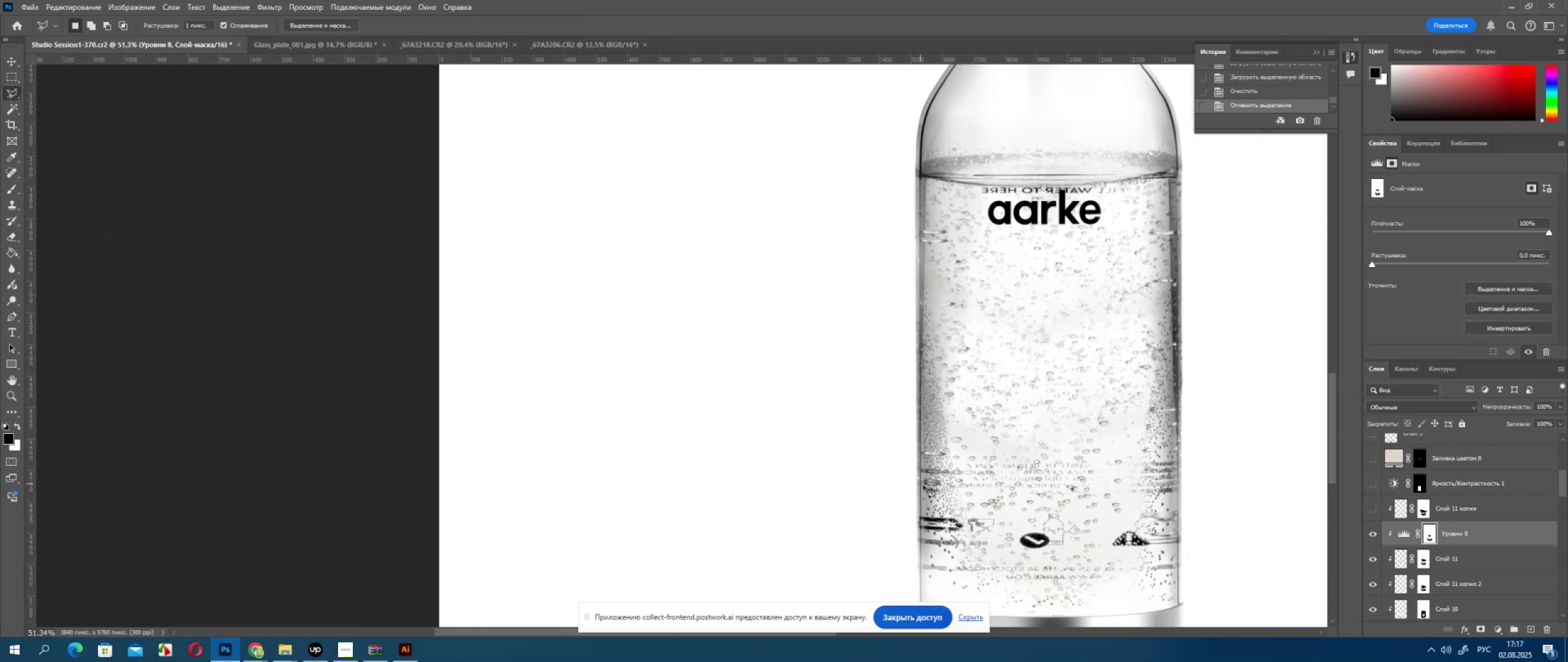 
scroll: coordinate [923, 485], scroll_direction: down, amount: 5.0
 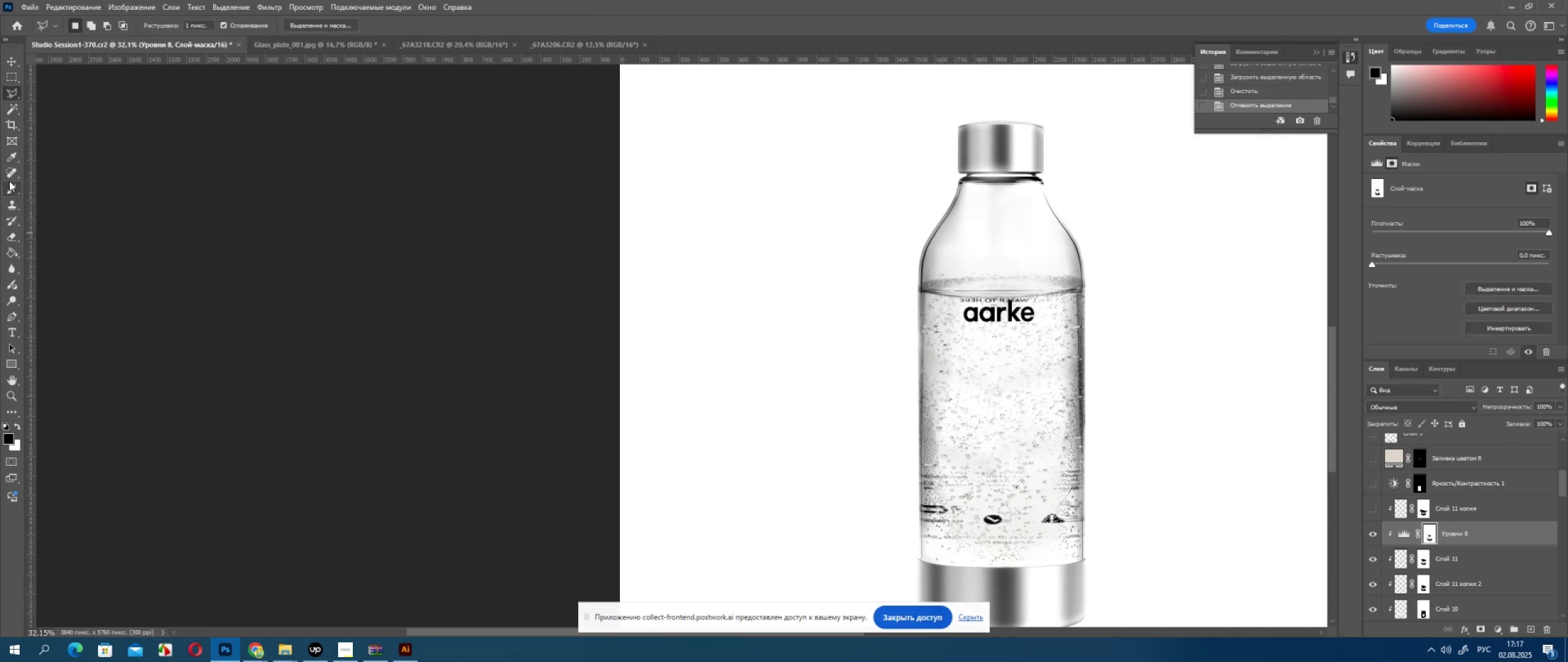 
left_click([12, 186])
 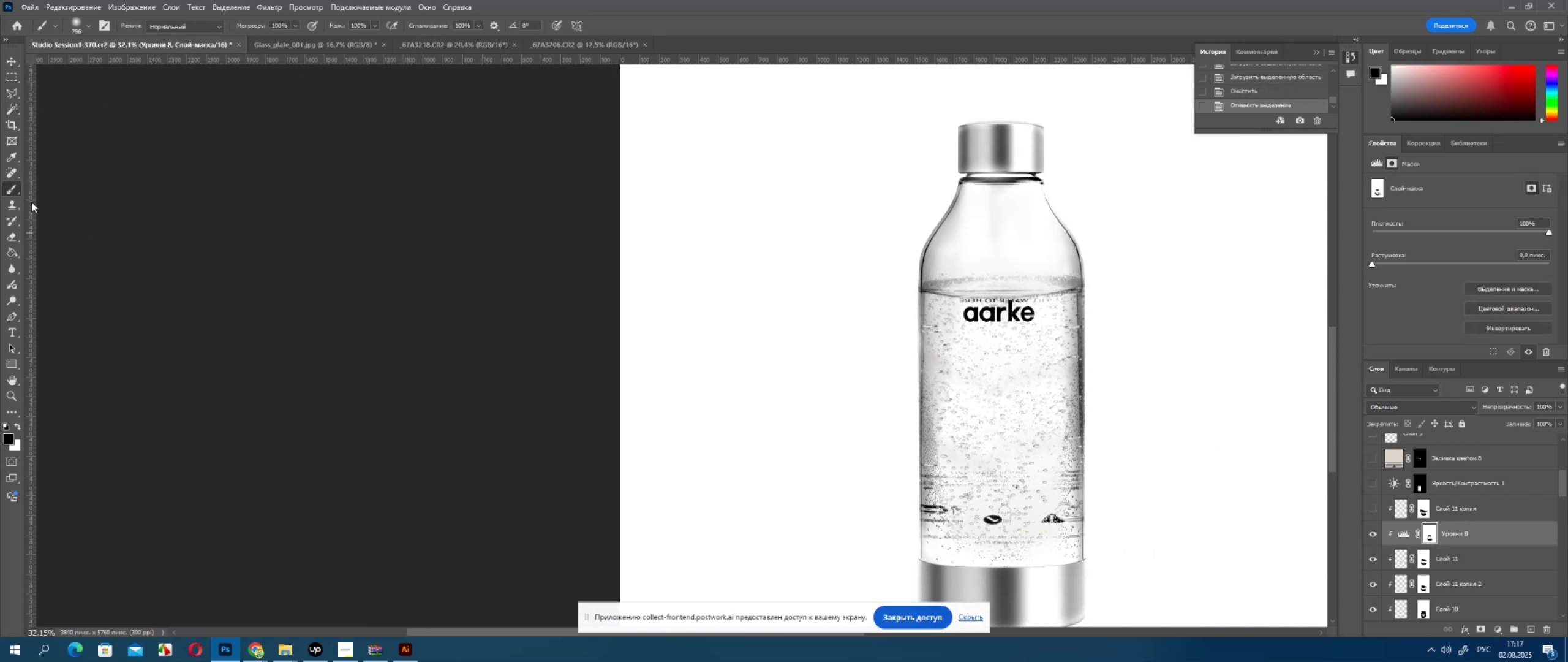 
hold_key(key=AltLeft, duration=0.67)
 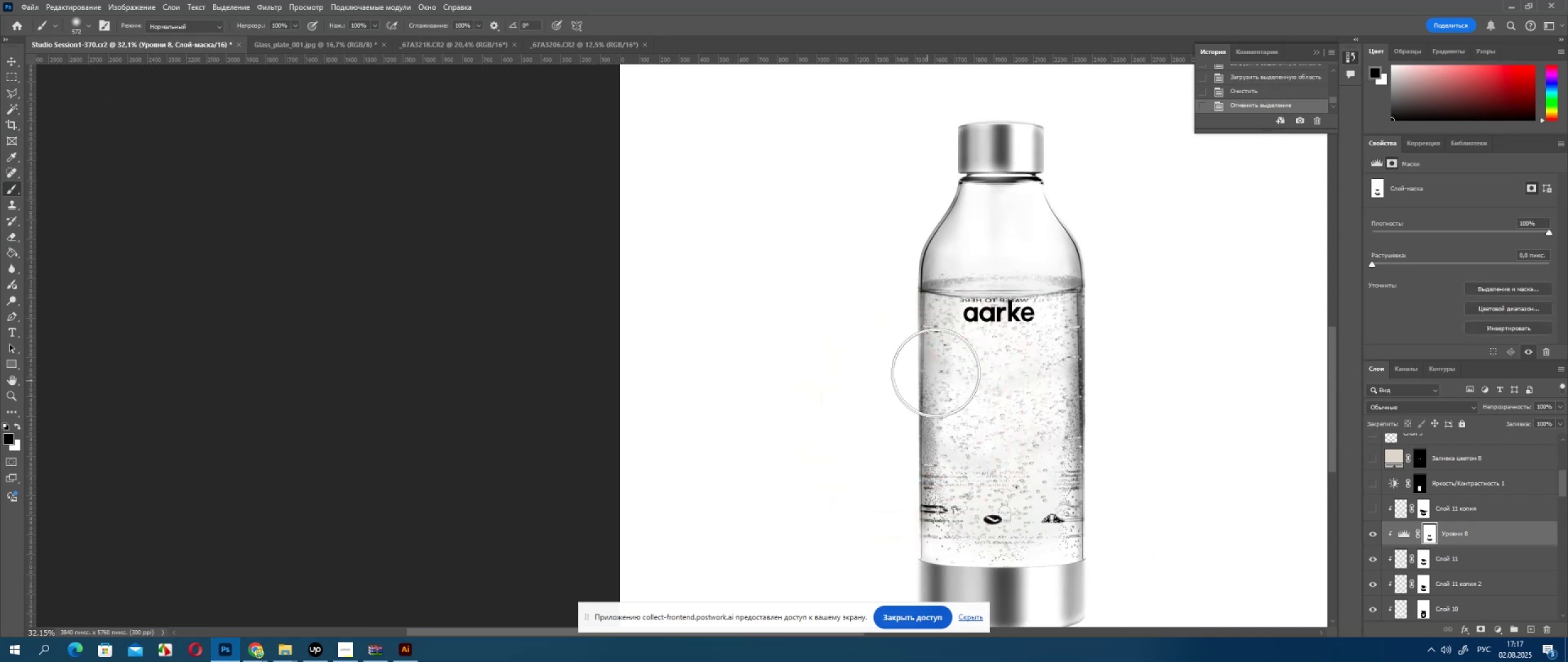 
key(X)
 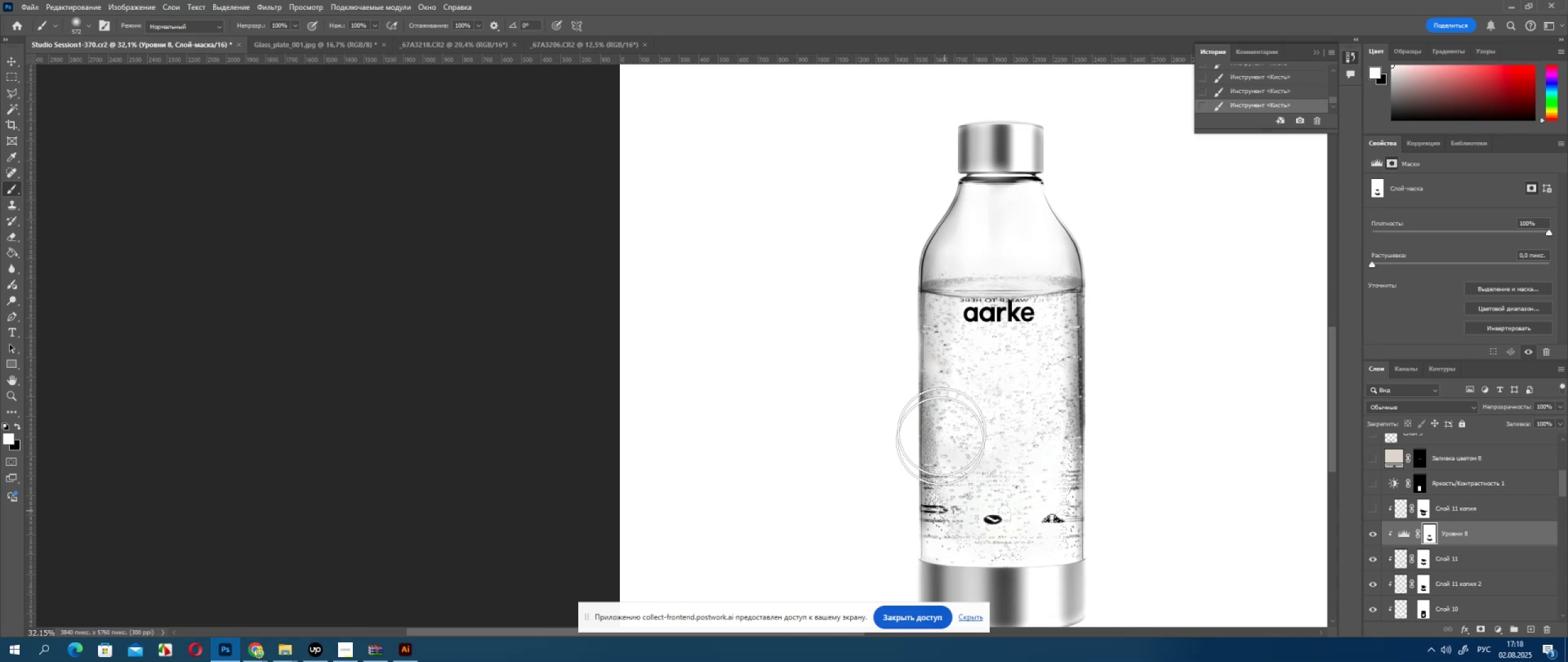 
key(X)
 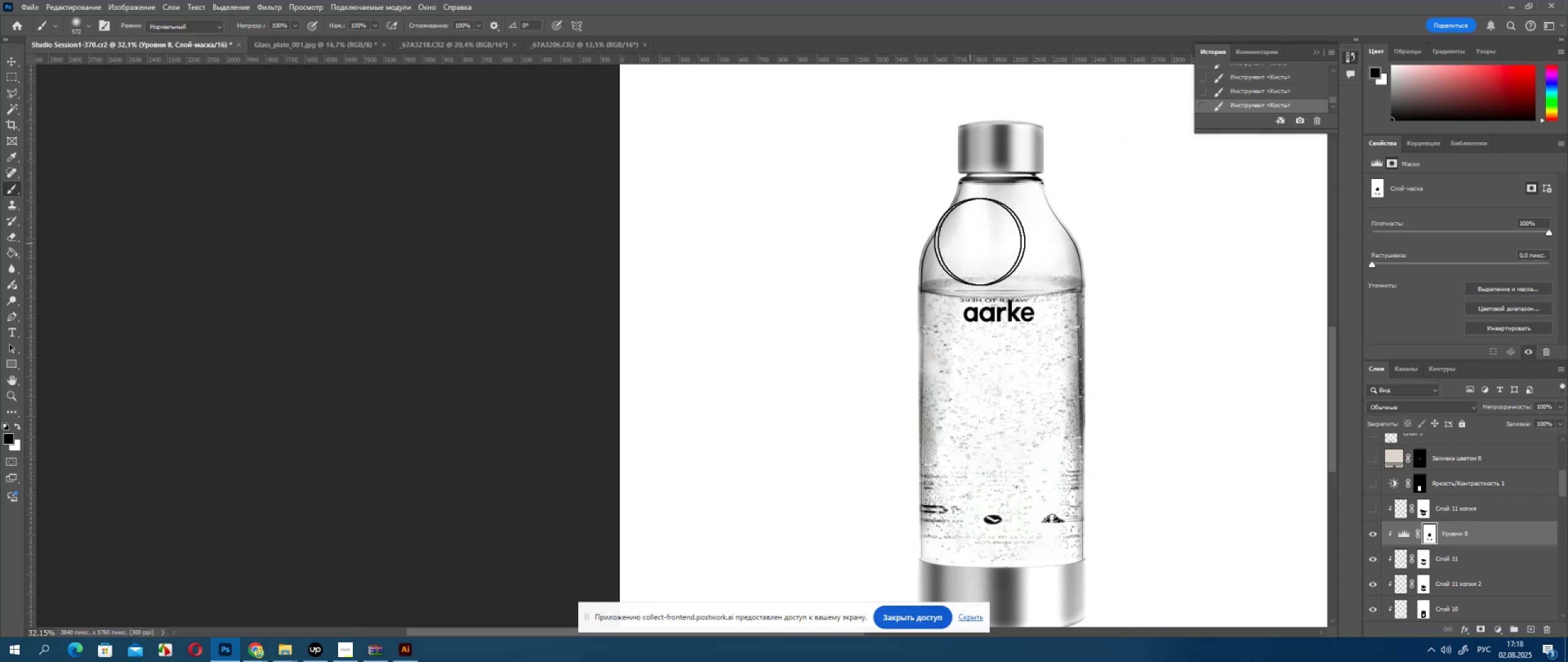 
key(Alt+AltLeft)
 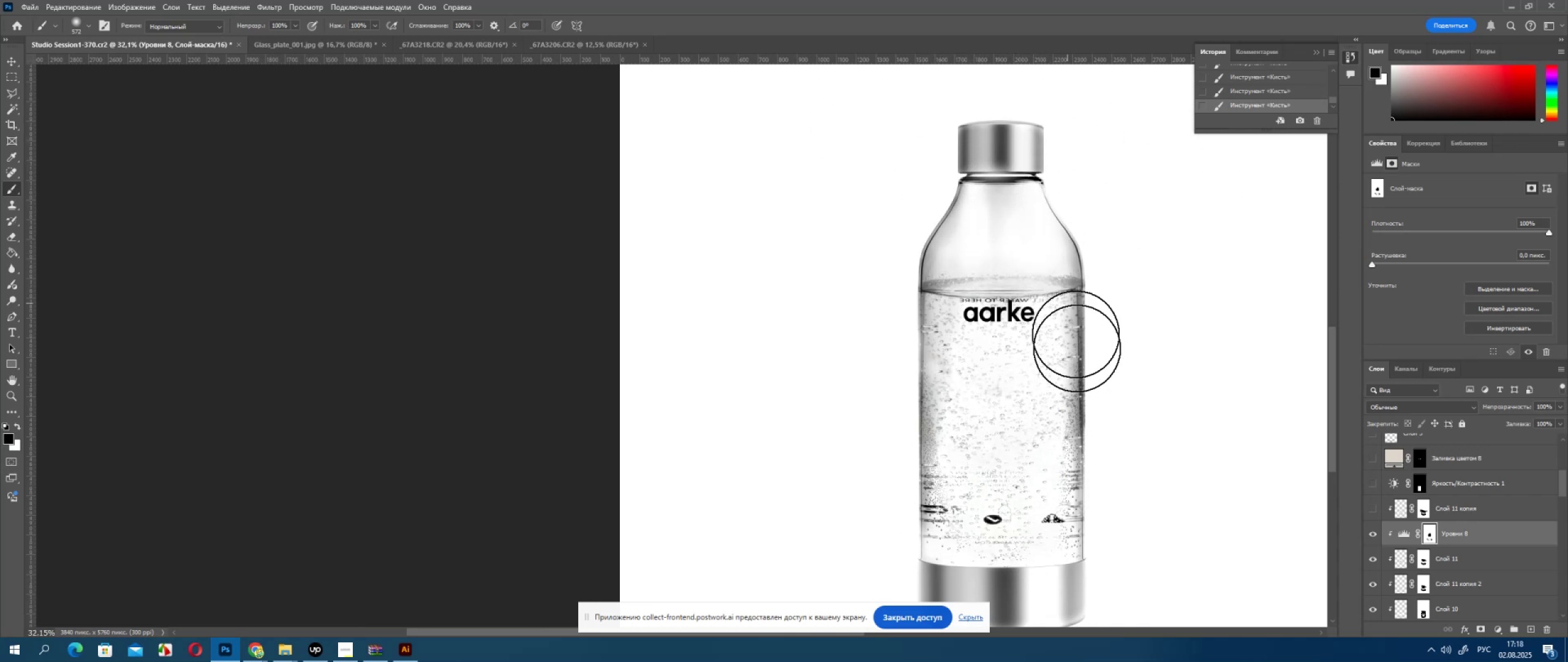 
scroll: coordinate [1078, 394], scroll_direction: down, amount: 5.0
 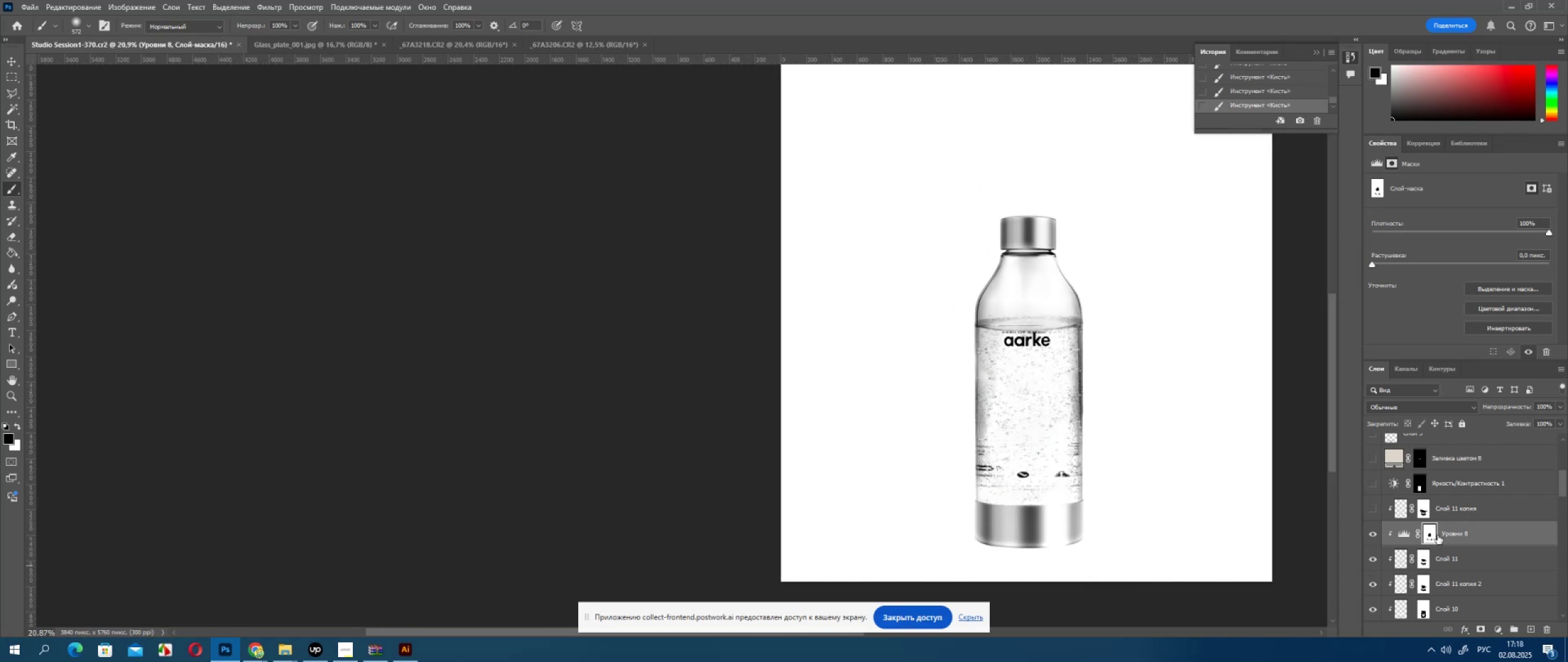 
hold_key(key=ControlLeft, duration=0.3)
 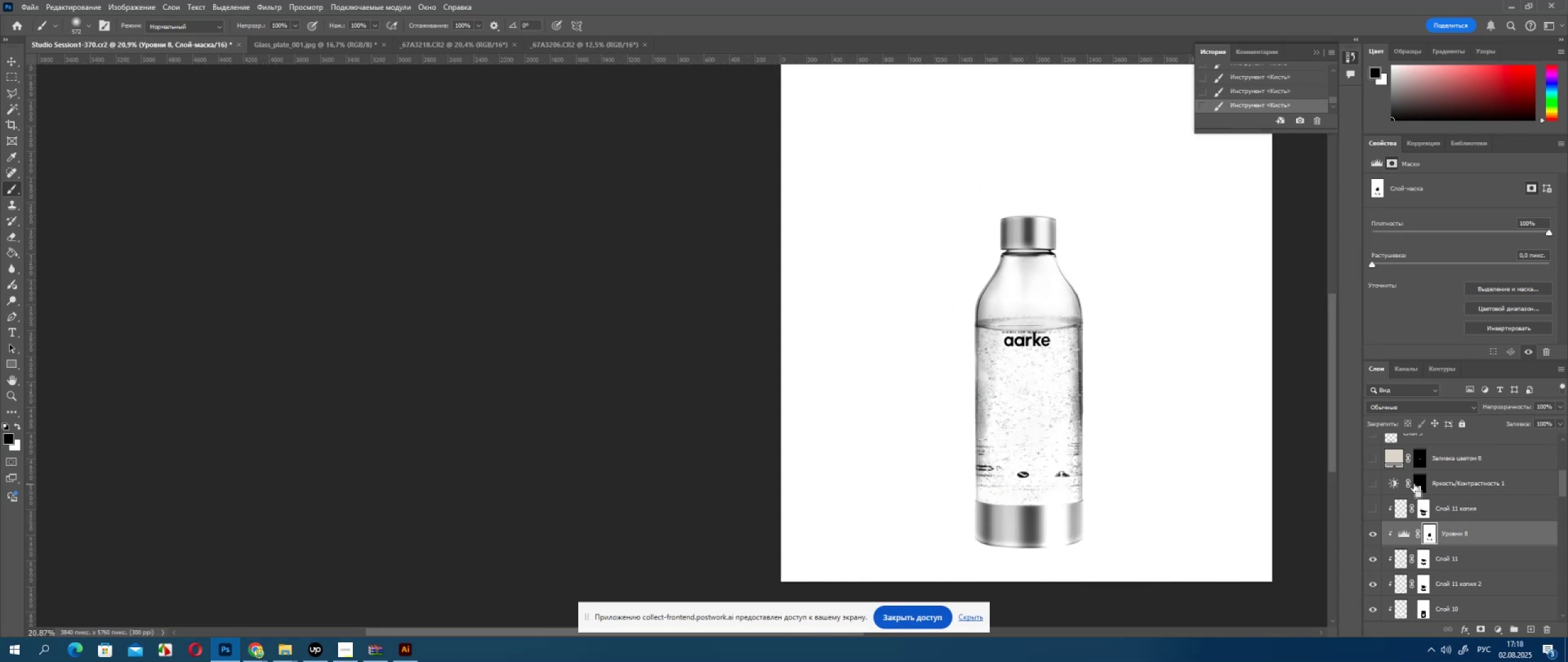 
left_click([1414, 484])
 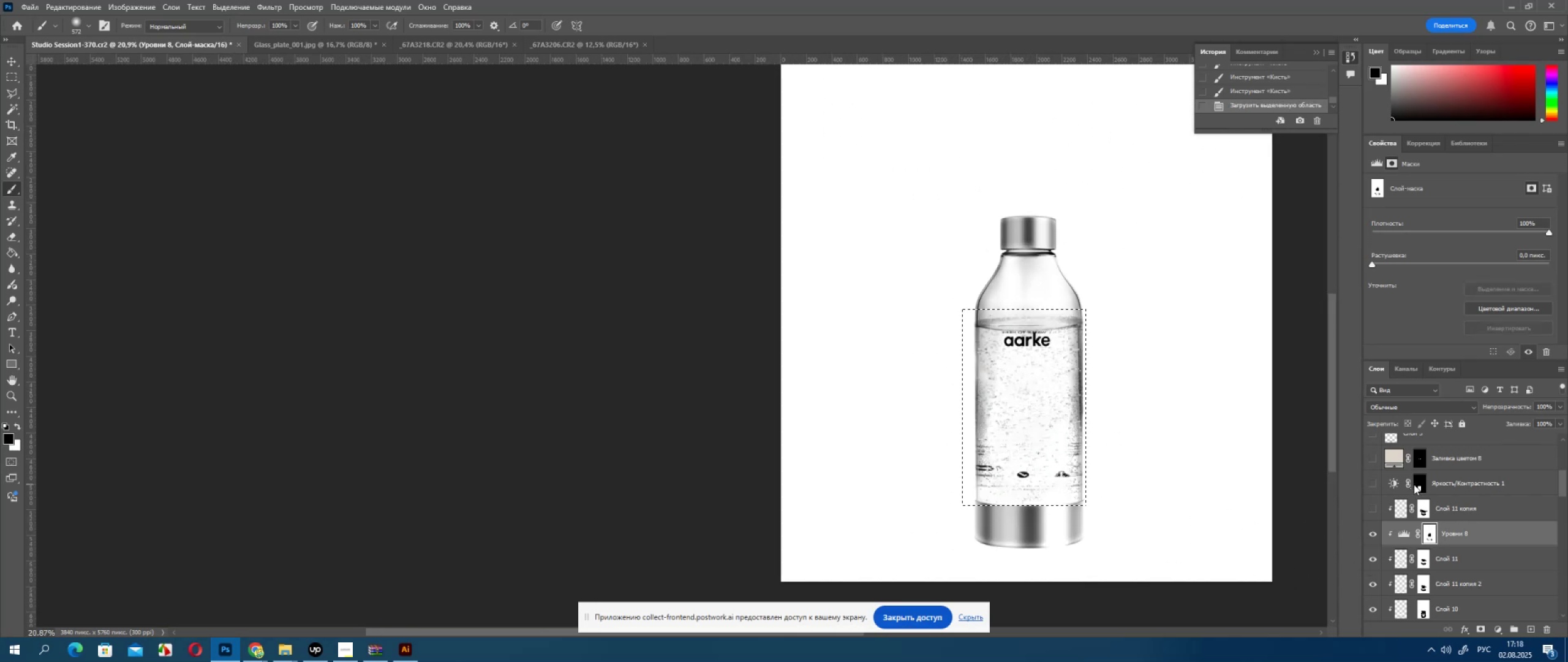 
scroll: coordinate [1436, 582], scroll_direction: down, amount: 22.0
 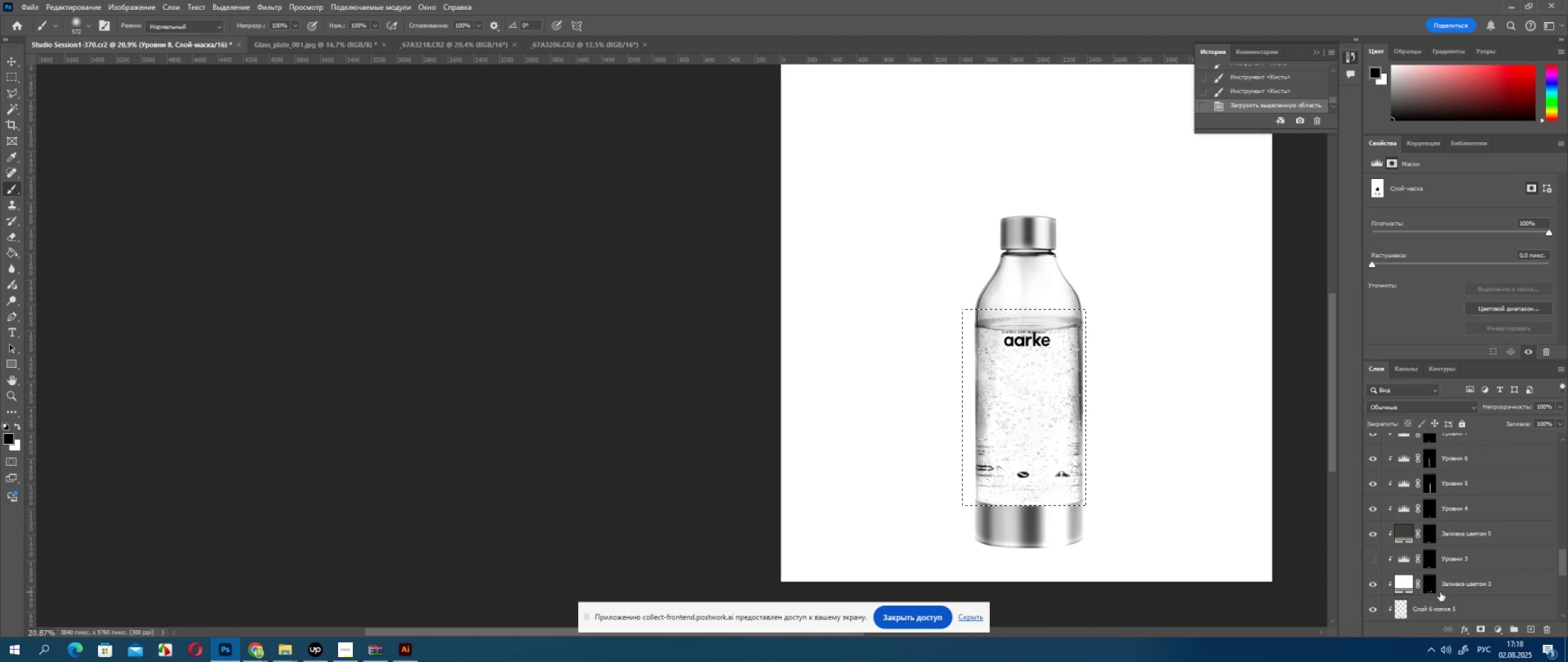 
key(Control+ControlLeft)
 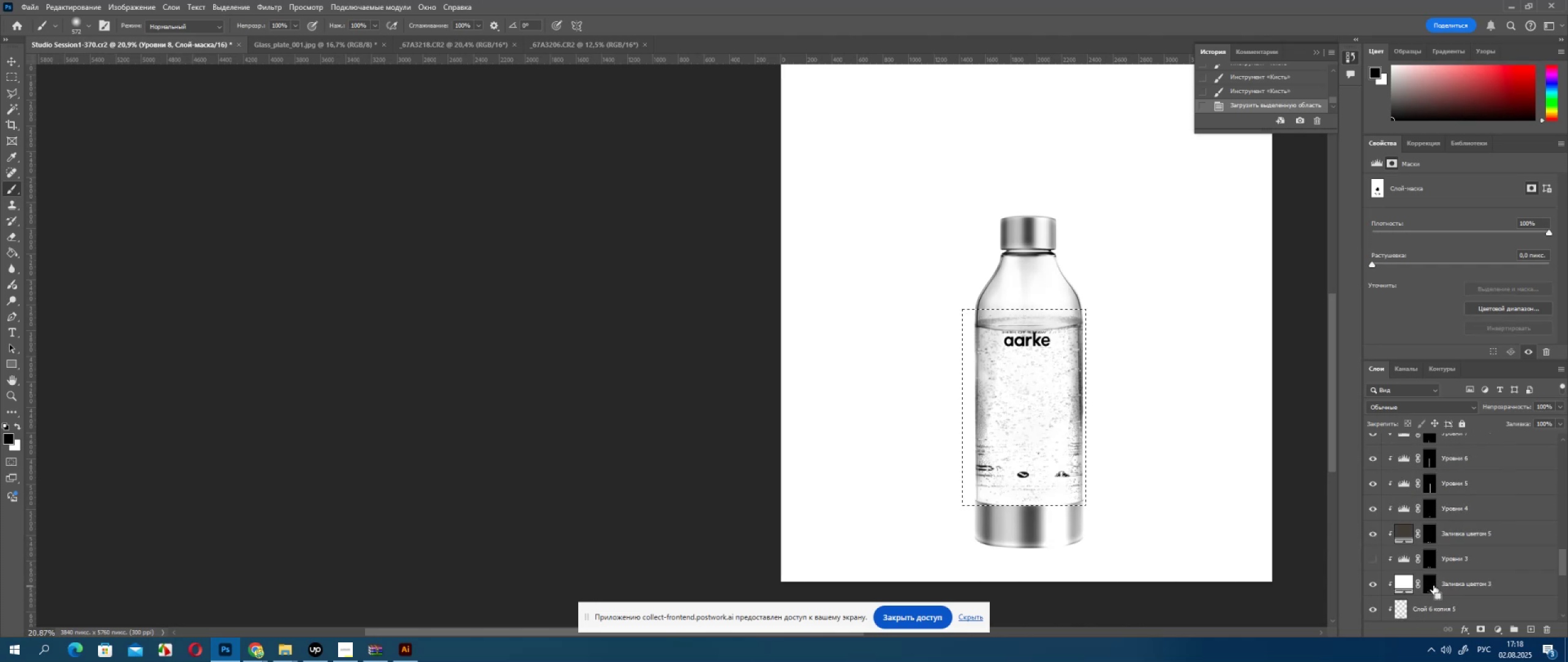 
left_click([1433, 586])
 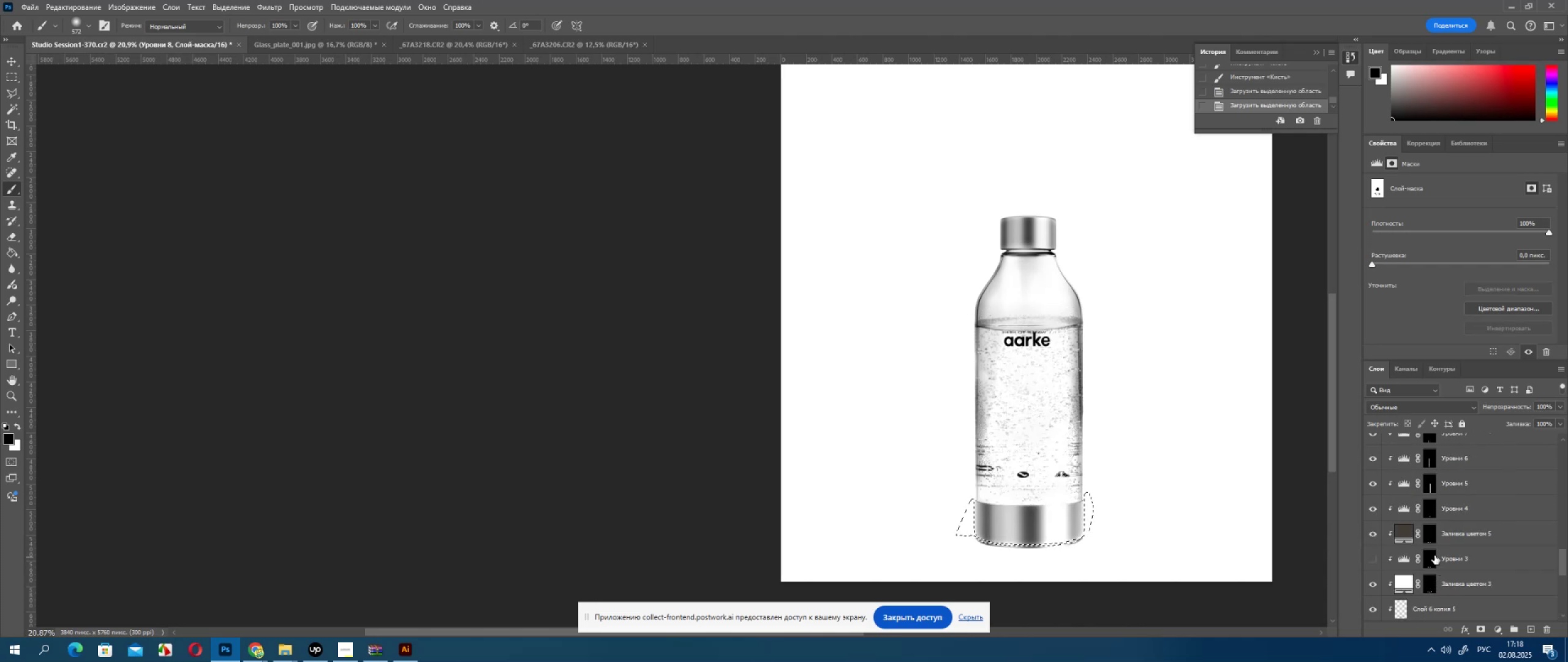 
scroll: coordinate [1439, 548], scroll_direction: down, amount: 4.0
 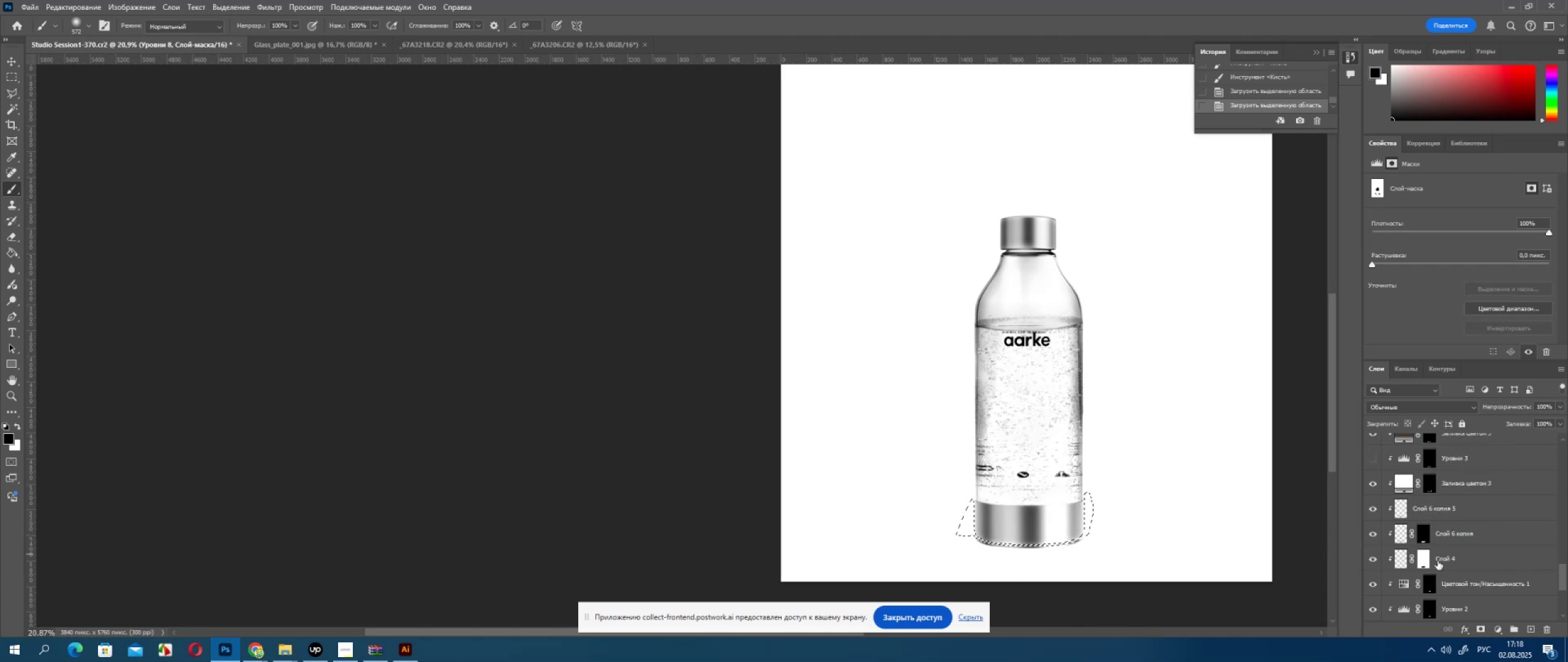 
hold_key(key=ControlLeft, duration=0.48)
left_click([1425, 540])
 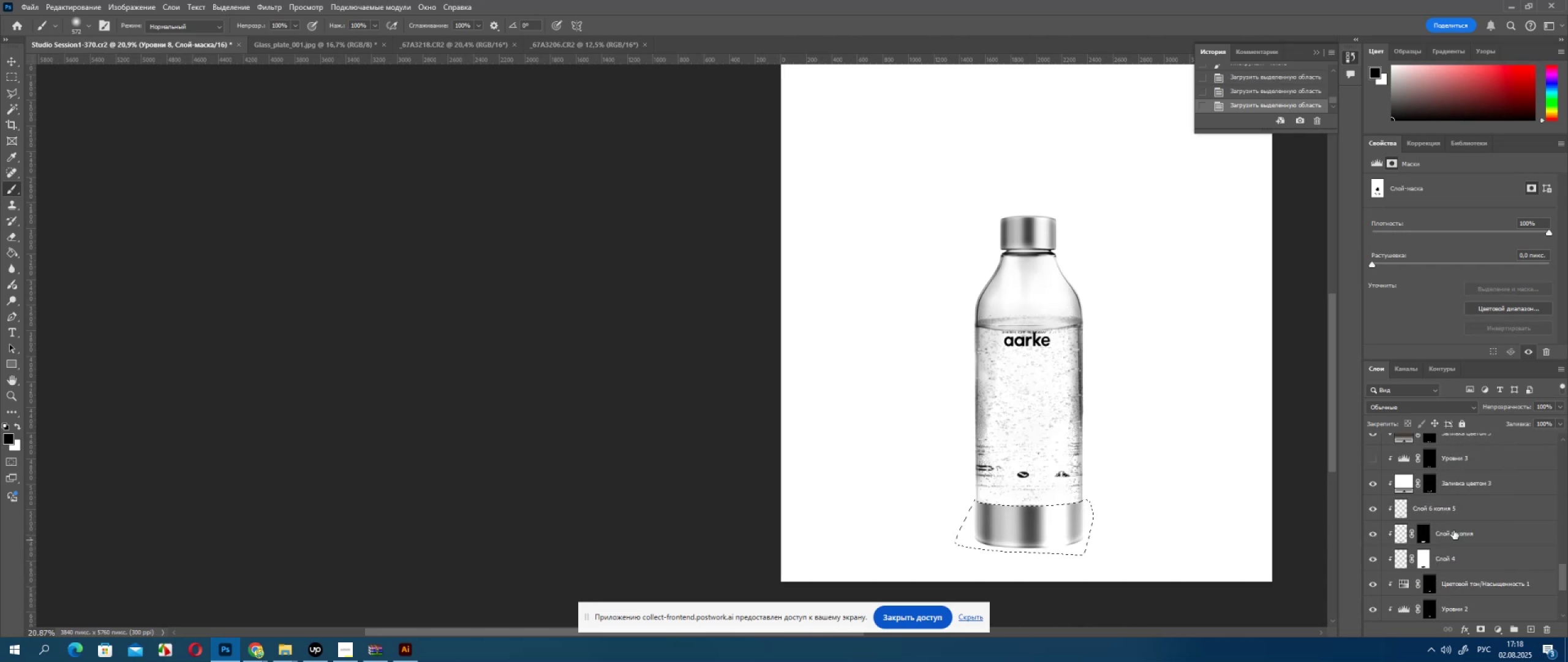 
scroll: coordinate [1431, 500], scroll_direction: up, amount: 25.0
 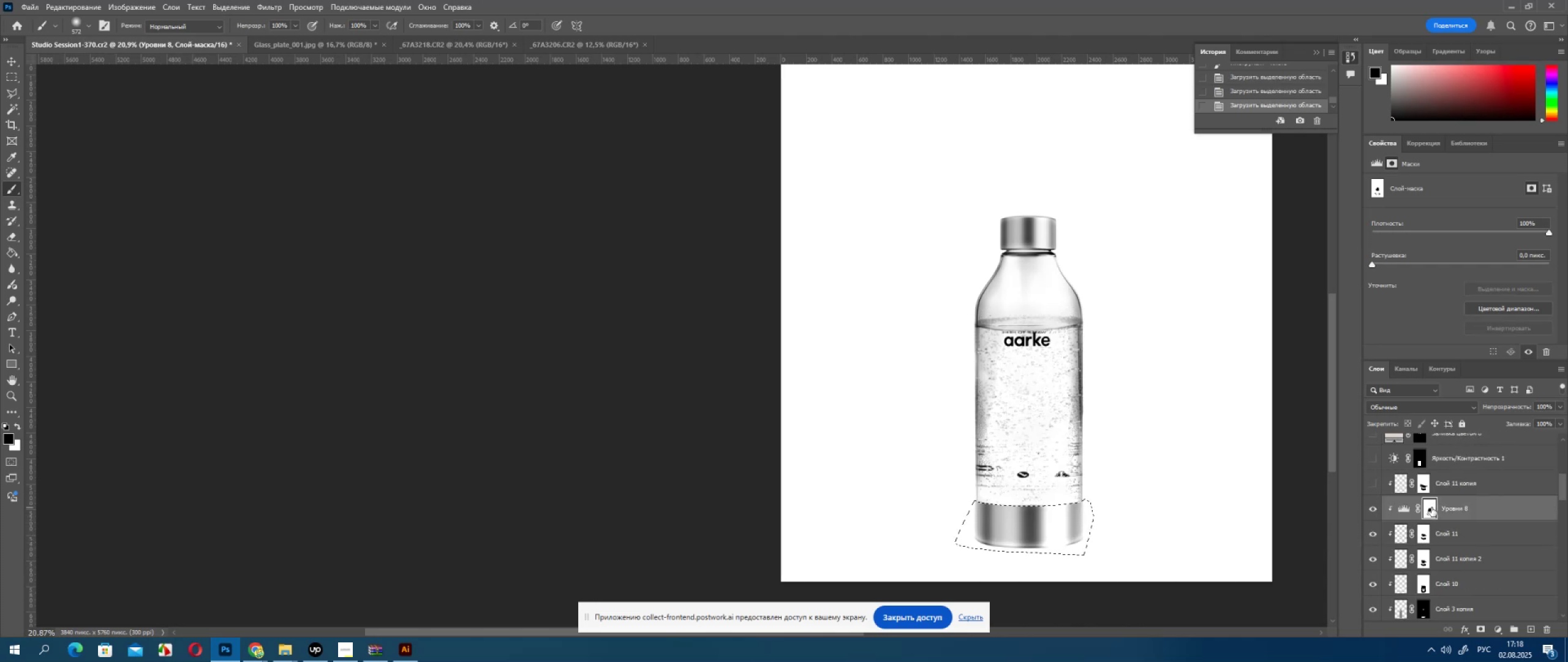 
left_click([1431, 508])
 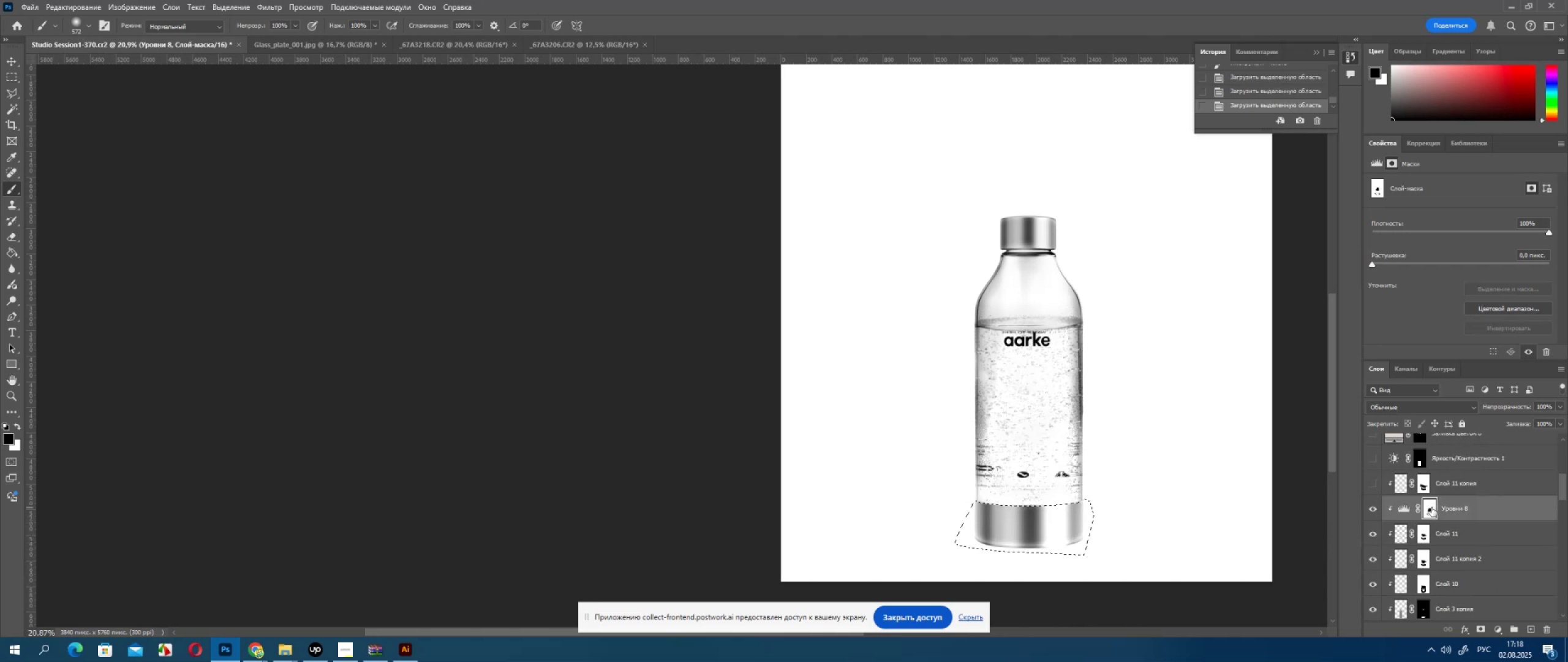 
key(Delete)
 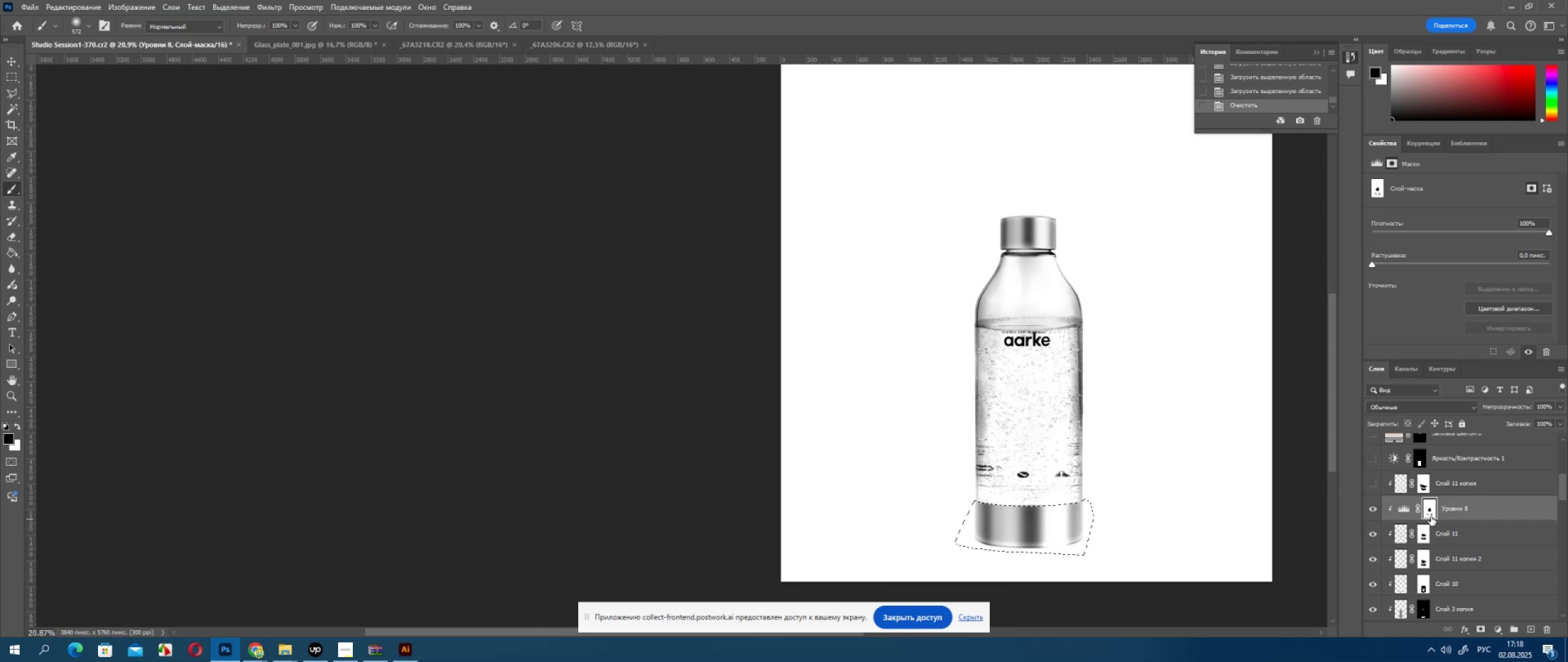 
key(X)
 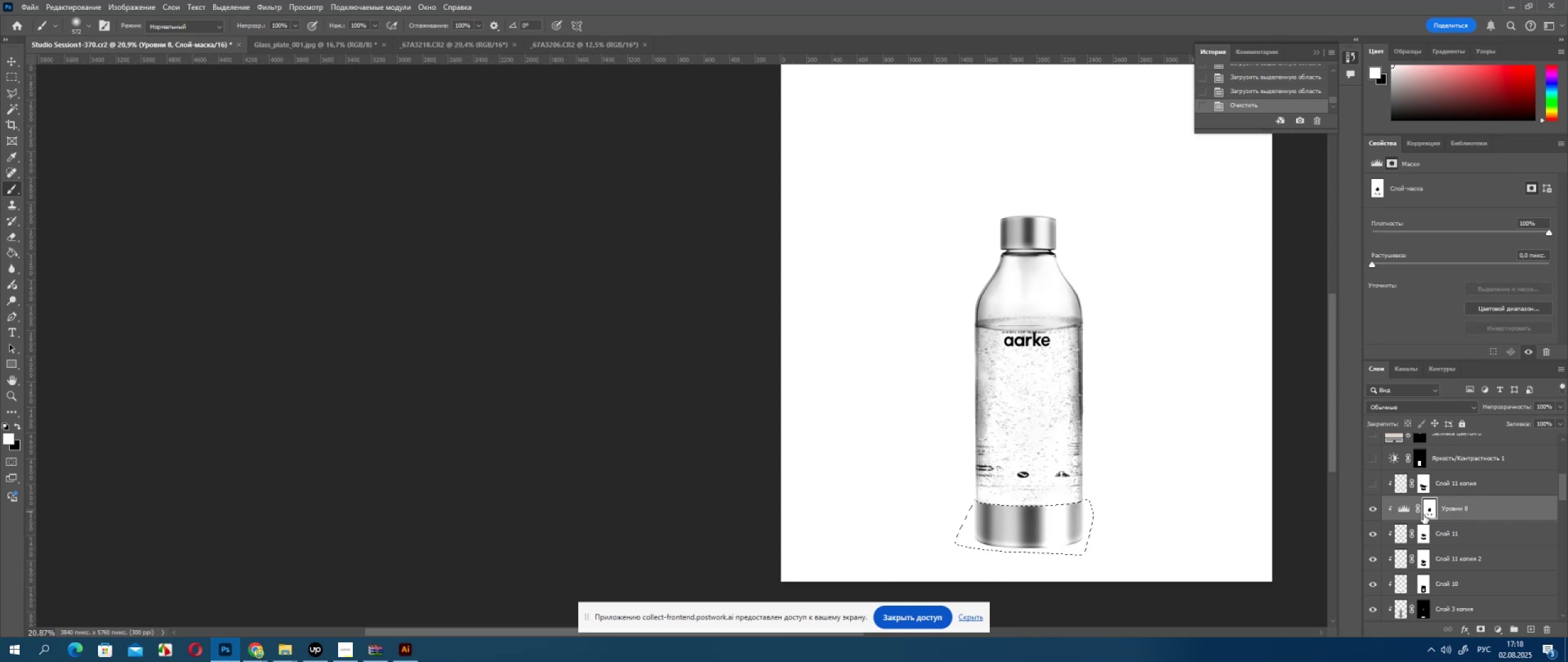 
key(Delete)
 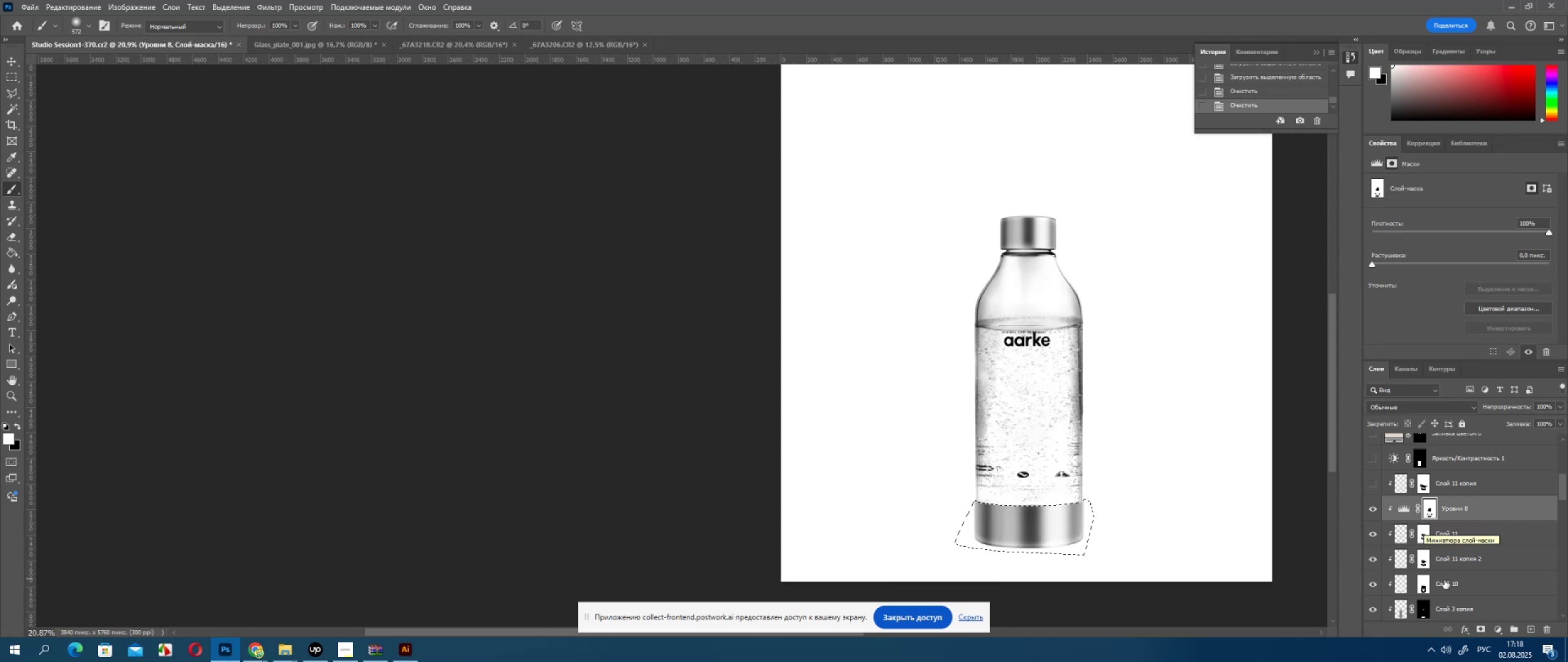 
scroll: coordinate [1446, 599], scroll_direction: down, amount: 1.0
 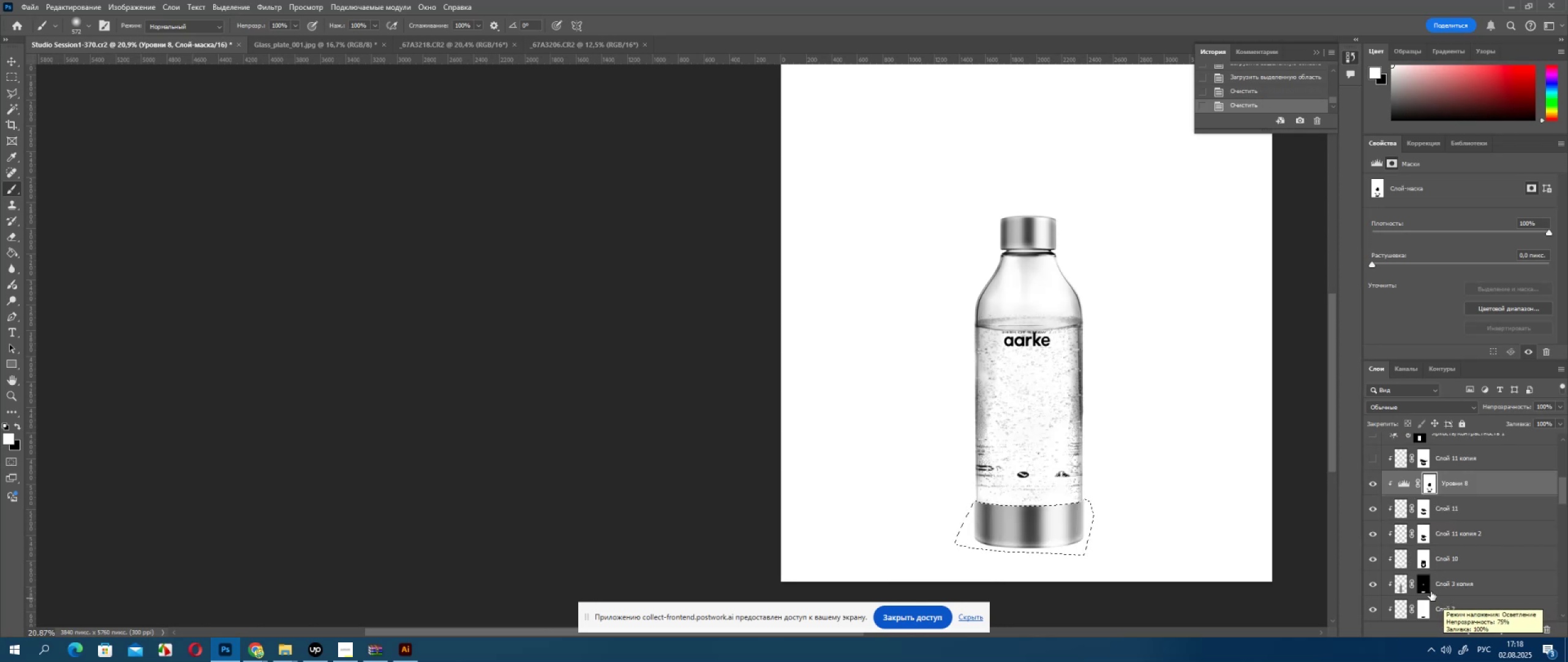 
hold_key(key=ControlLeft, duration=0.31)
left_click([1423, 588])
 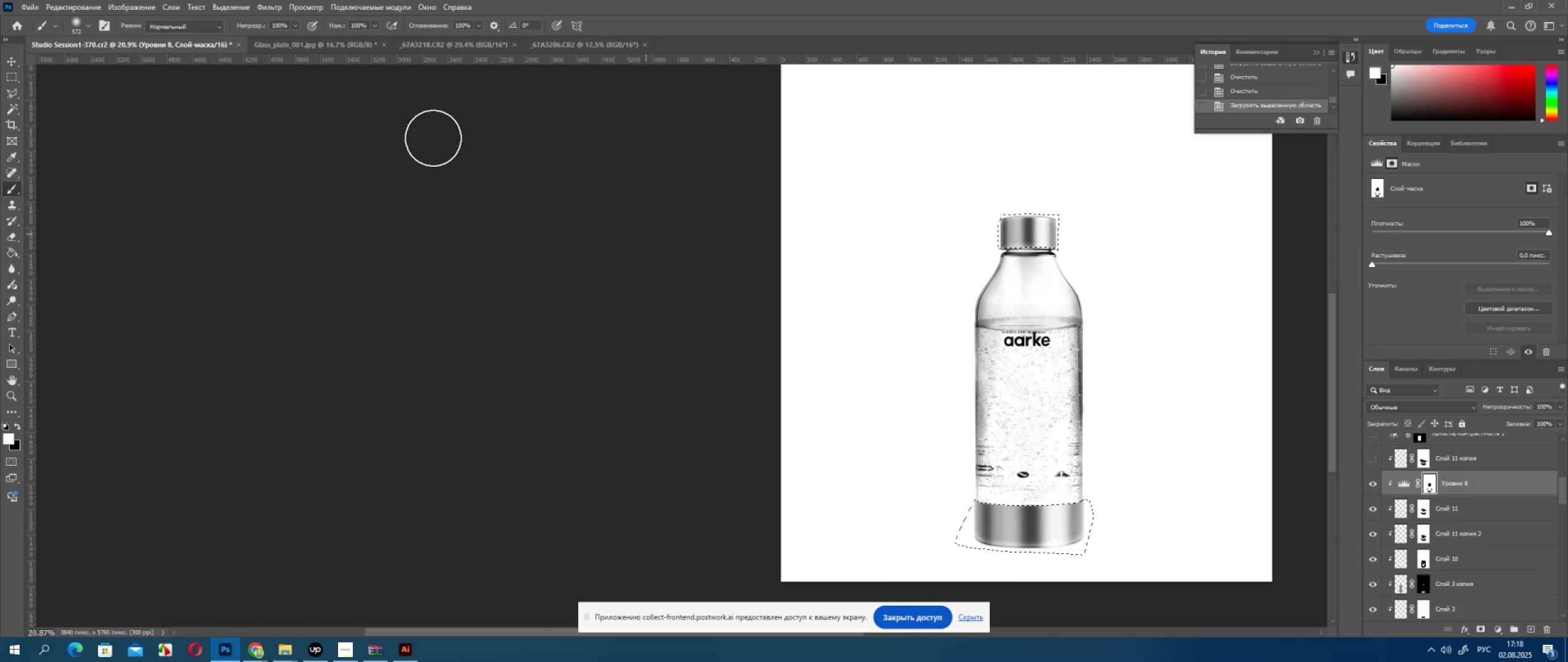 
key(Delete)
 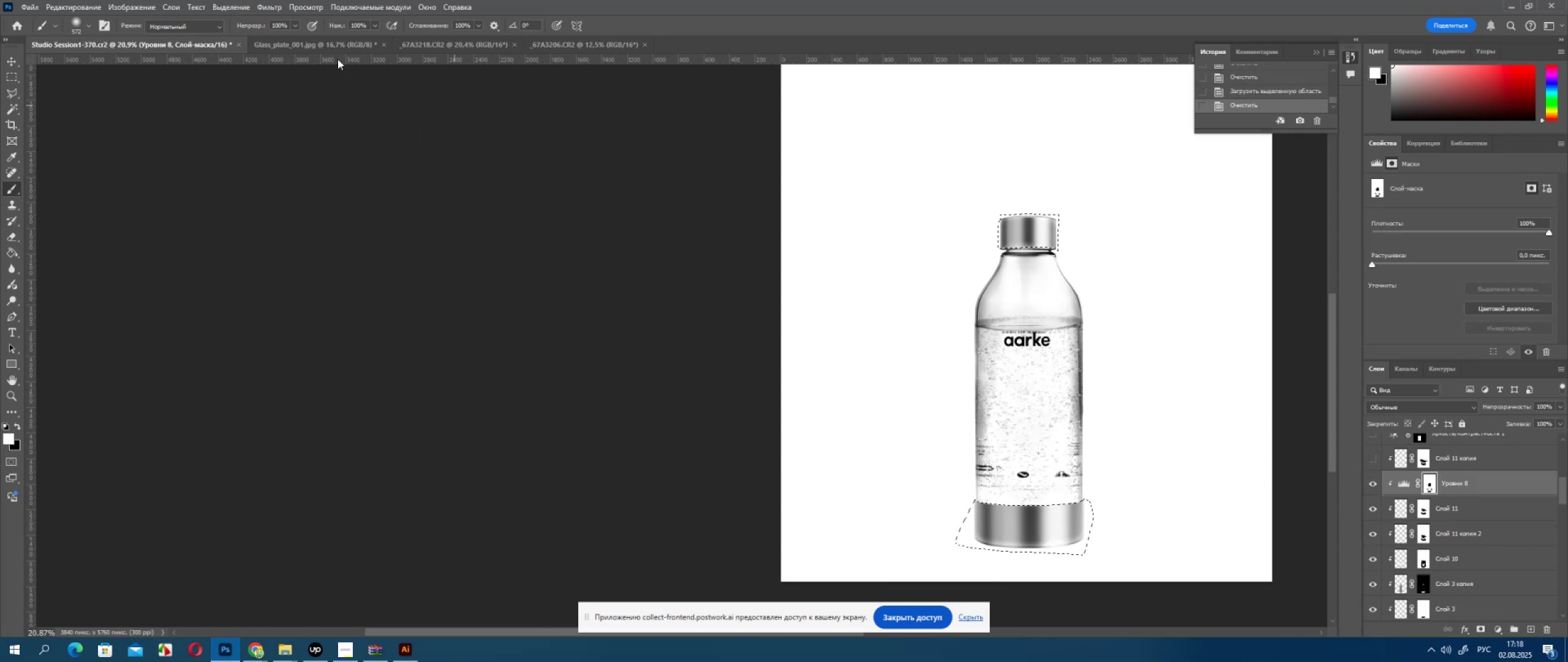 
left_click([228, 0])
 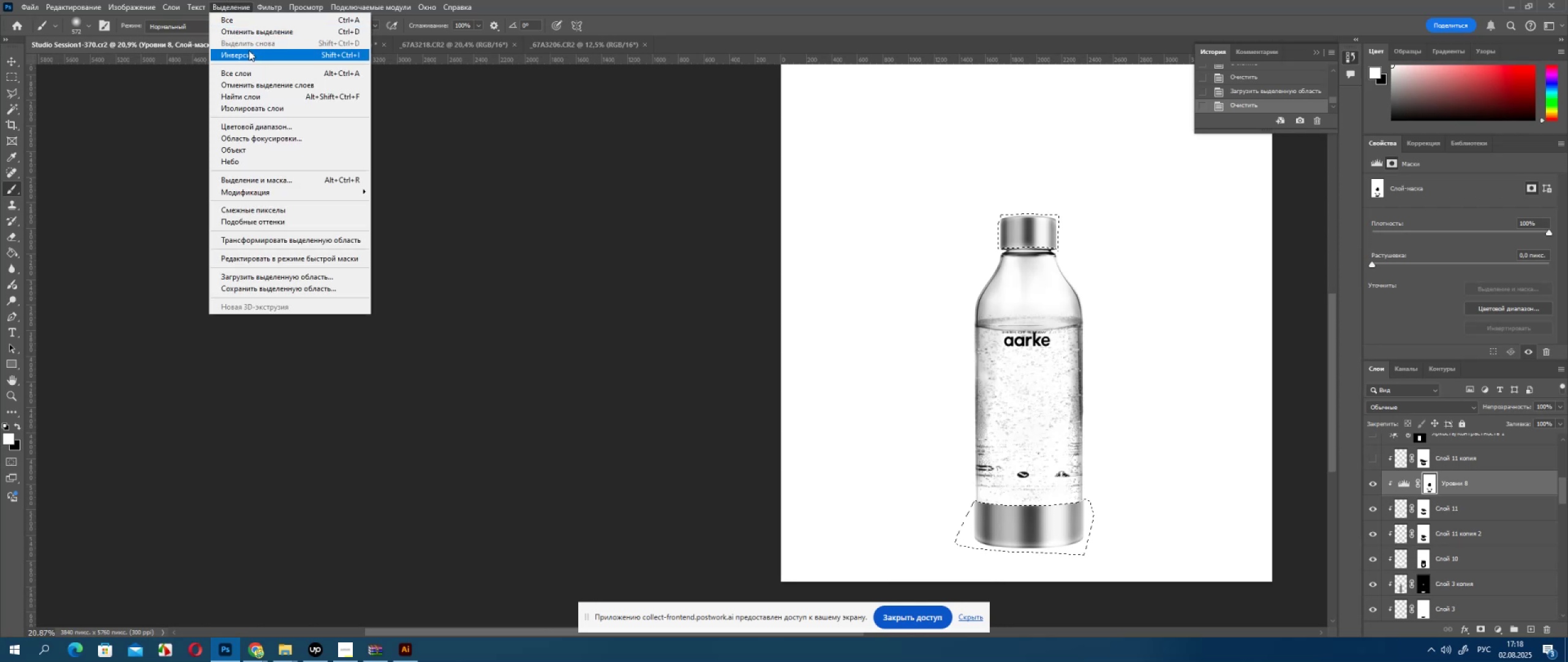 
left_click([249, 50])
 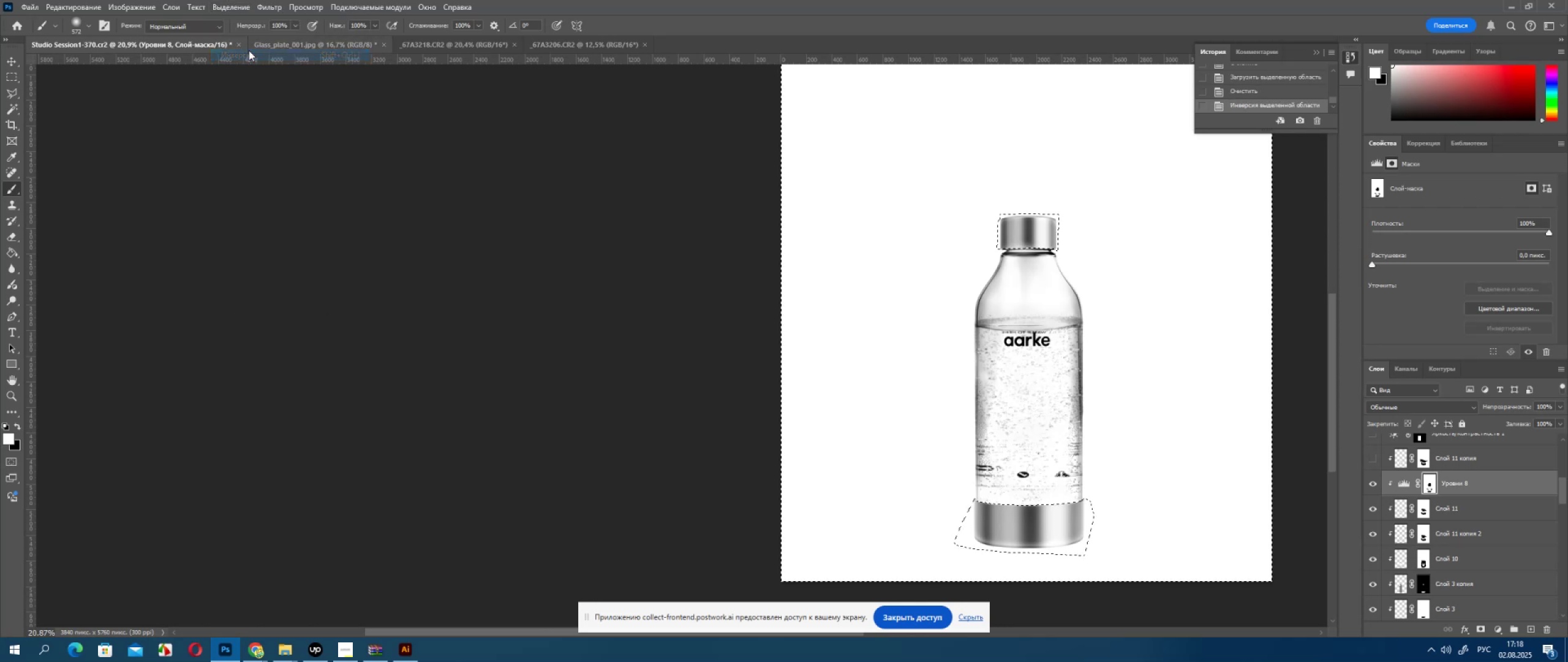 
key(Delete)
 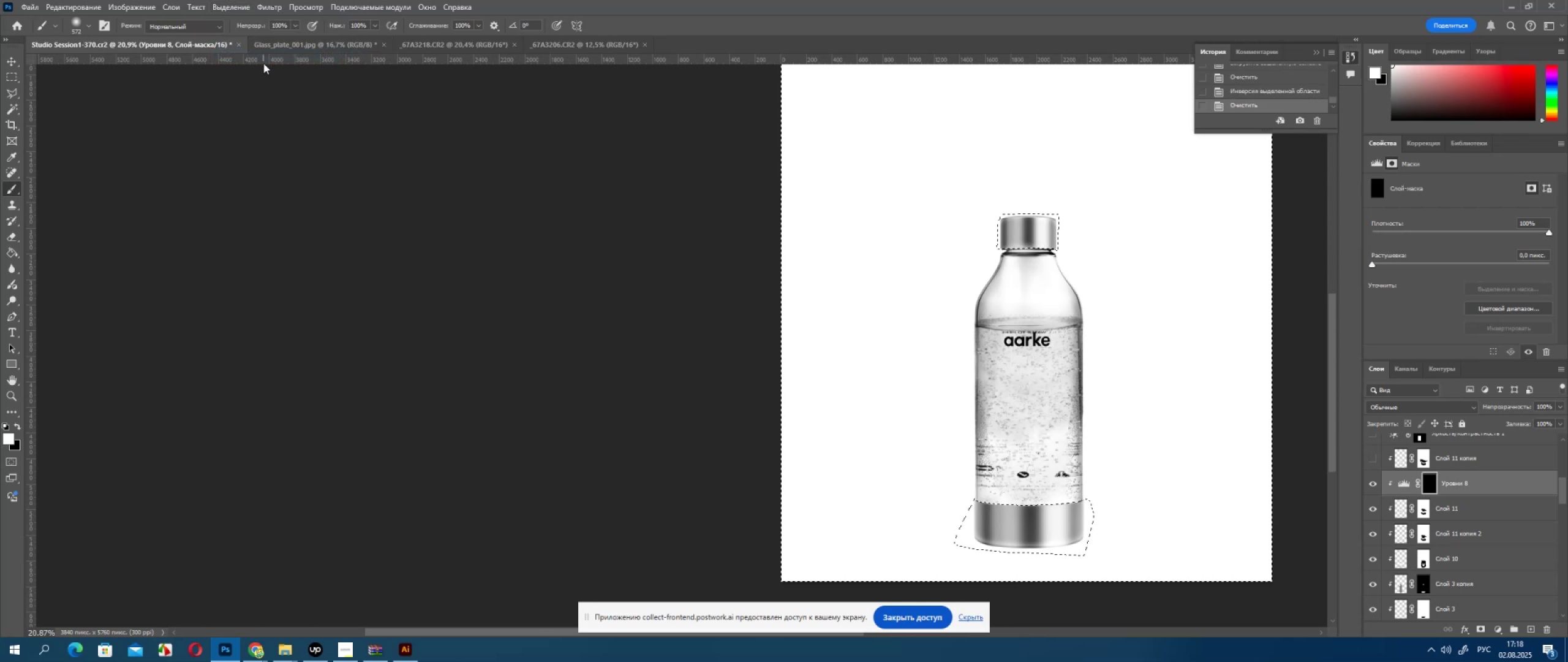 
key(Control+ControlLeft)
 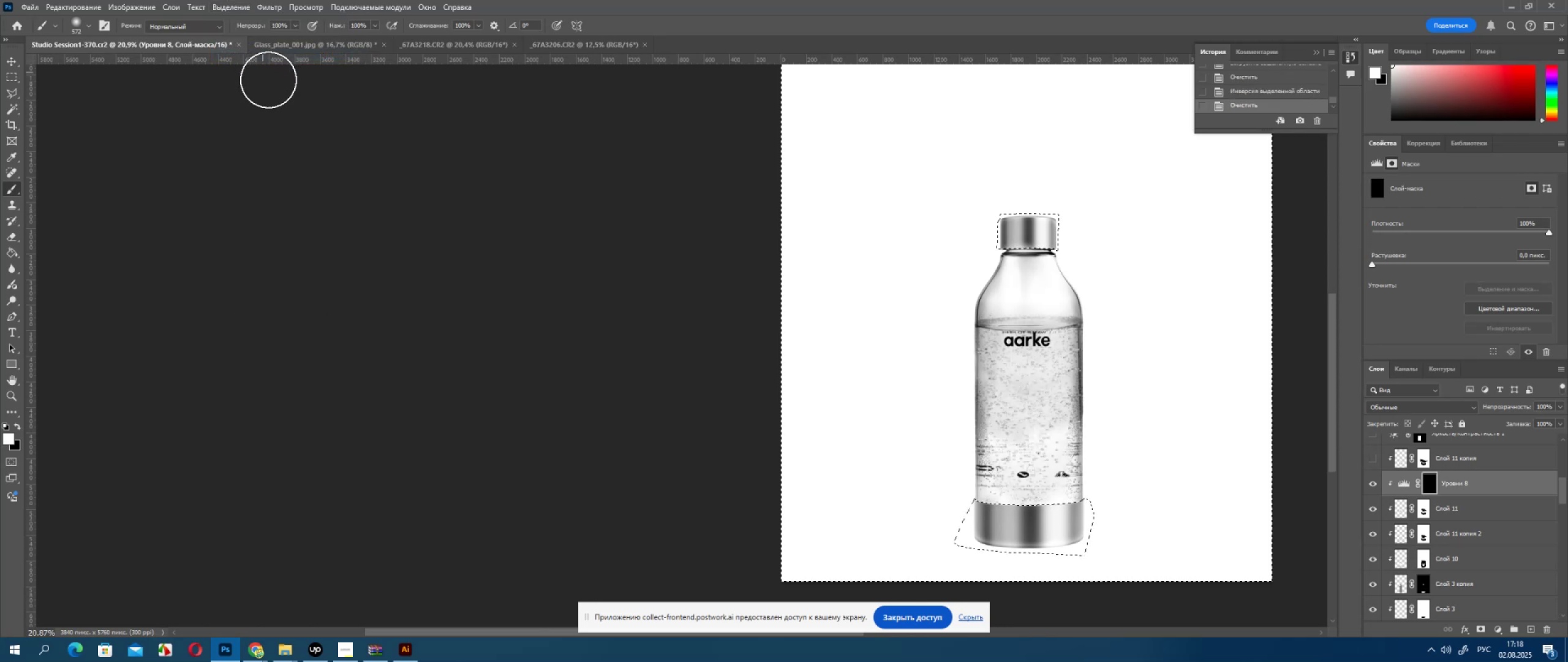 
key(Control+Z)
 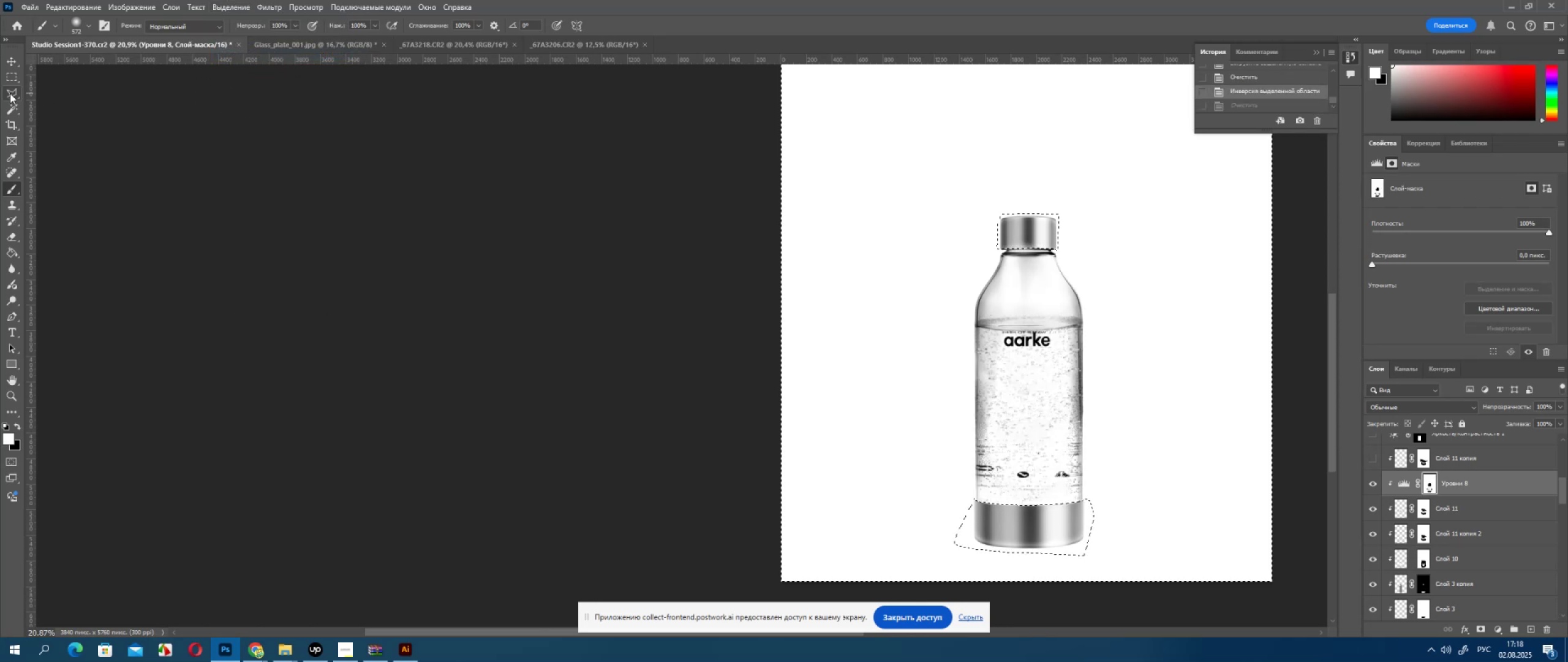 
double_click([454, 310])
 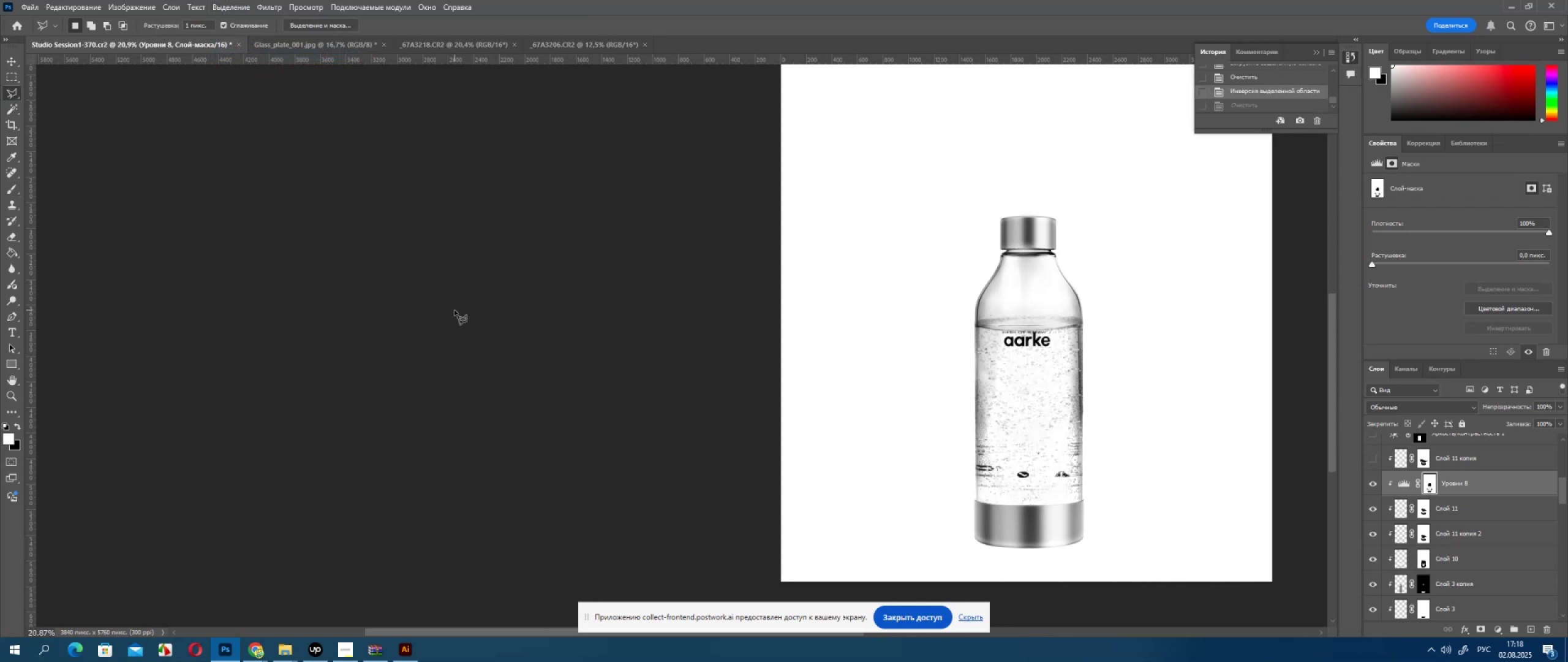 
triple_click([454, 310])
 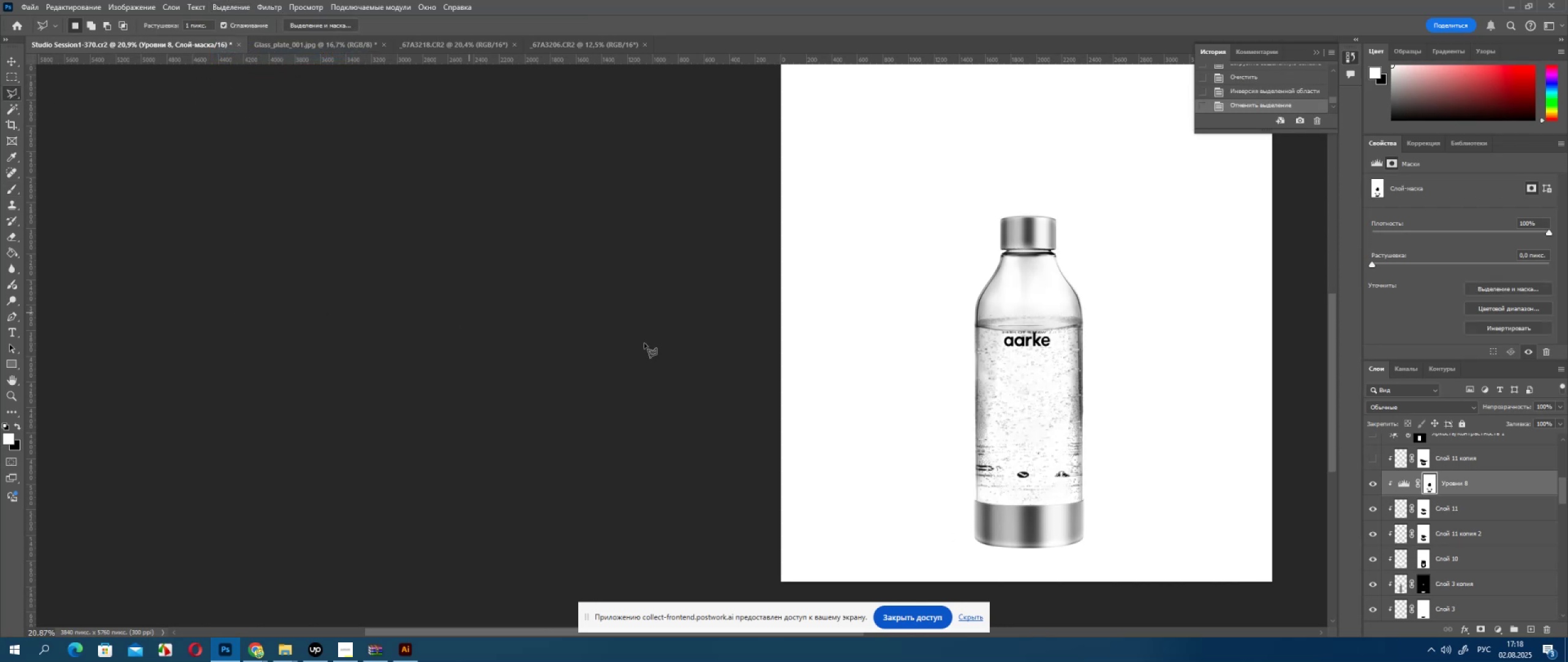 
key(Alt+AltLeft)
 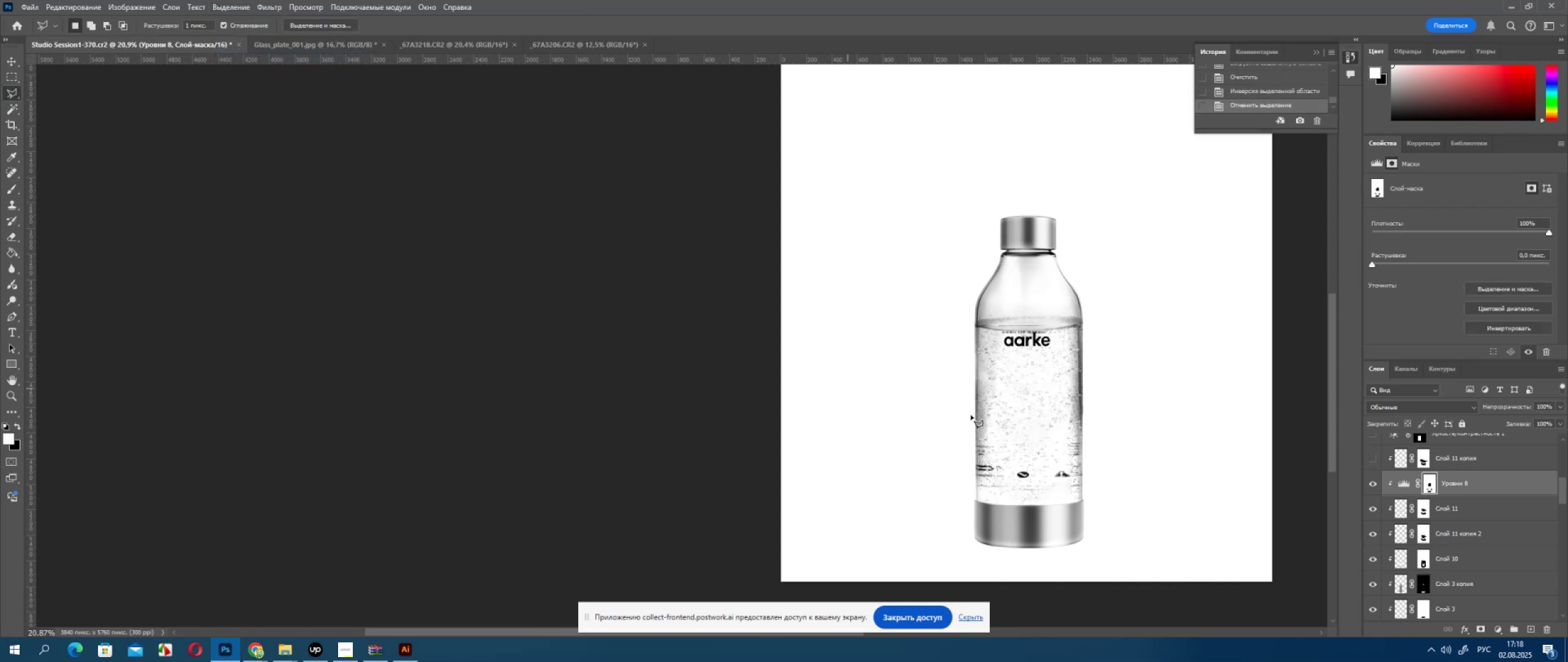 
scroll: coordinate [988, 413], scroll_direction: up, amount: 4.0
 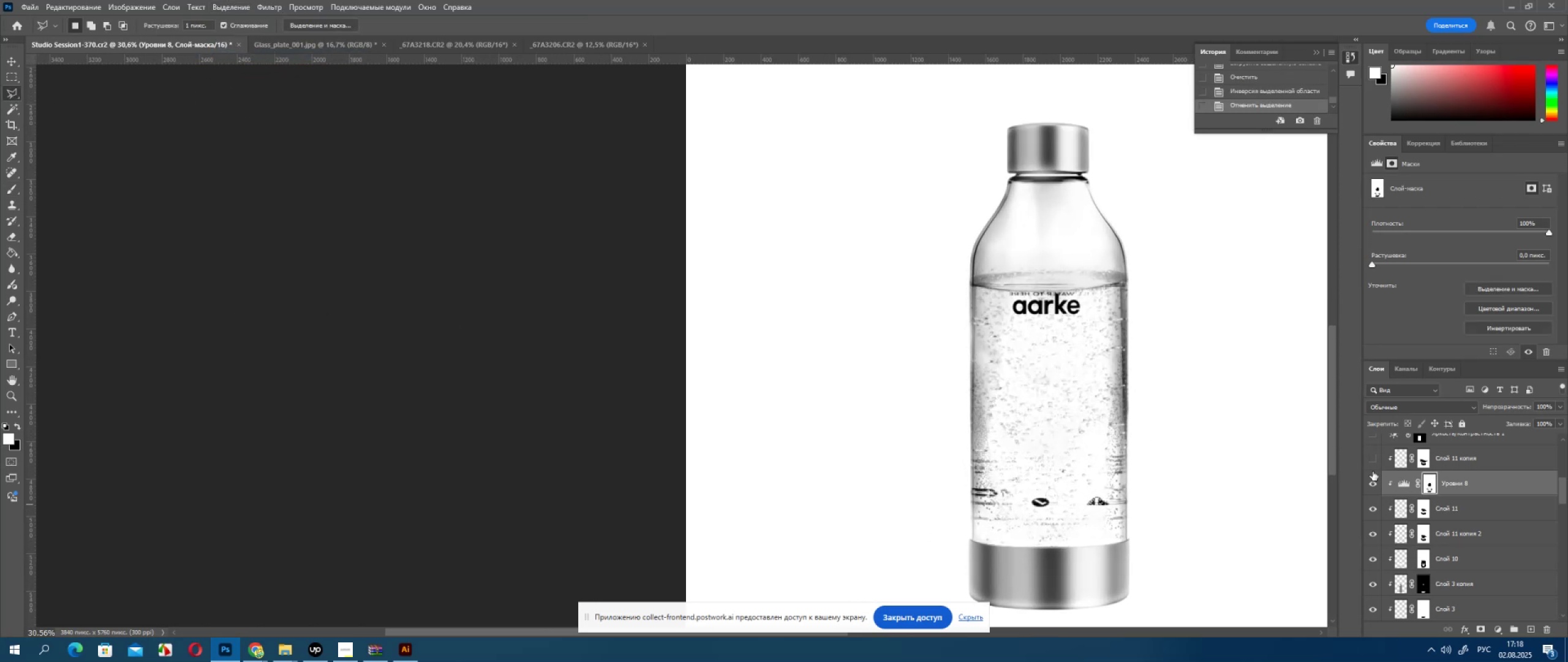 
left_click([1370, 483])
 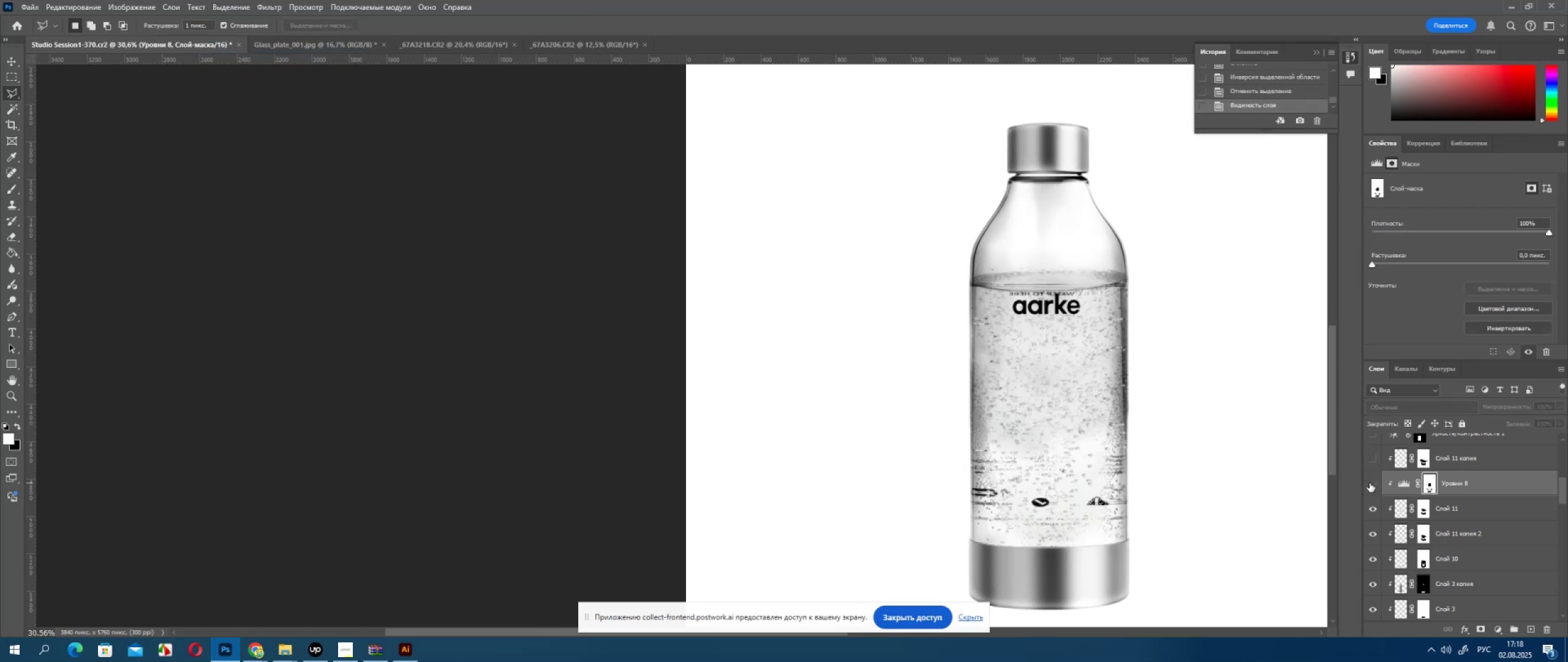 
left_click([1370, 483])
 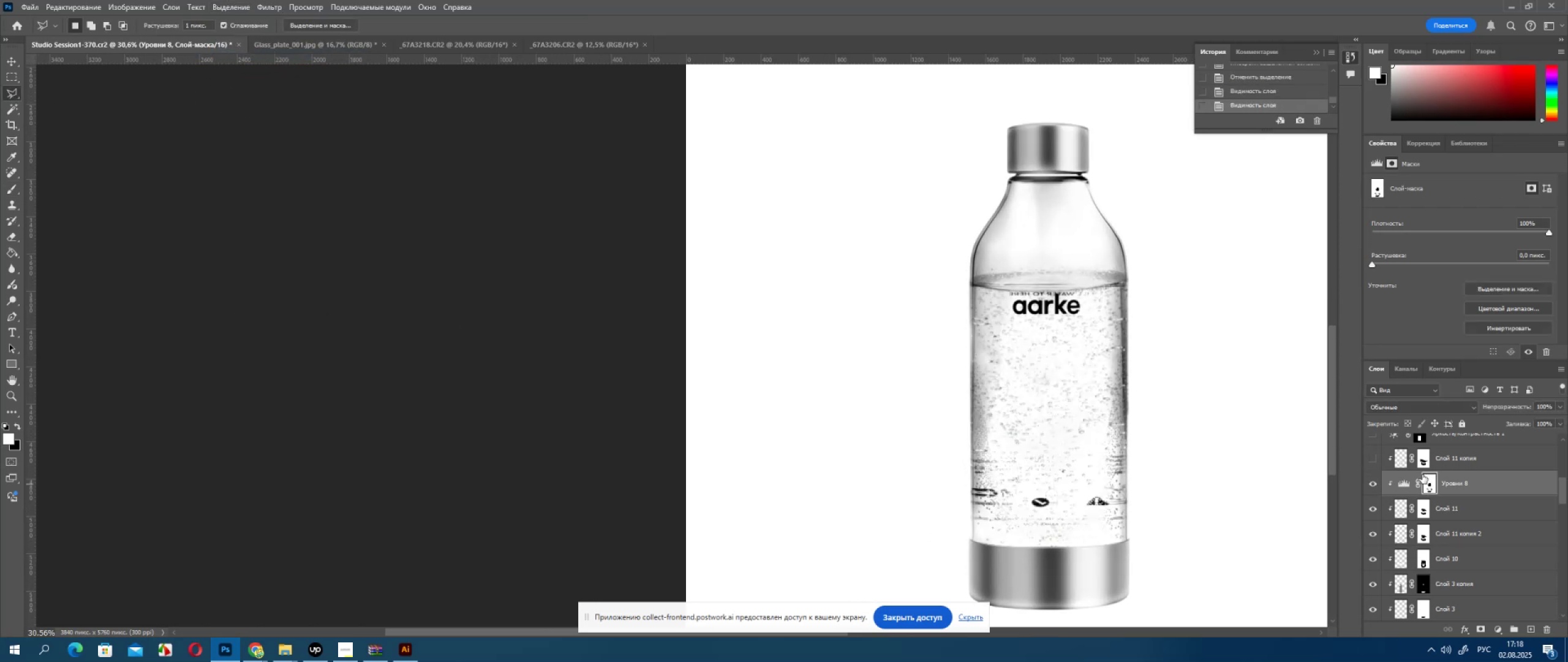 
left_click([1425, 483])
 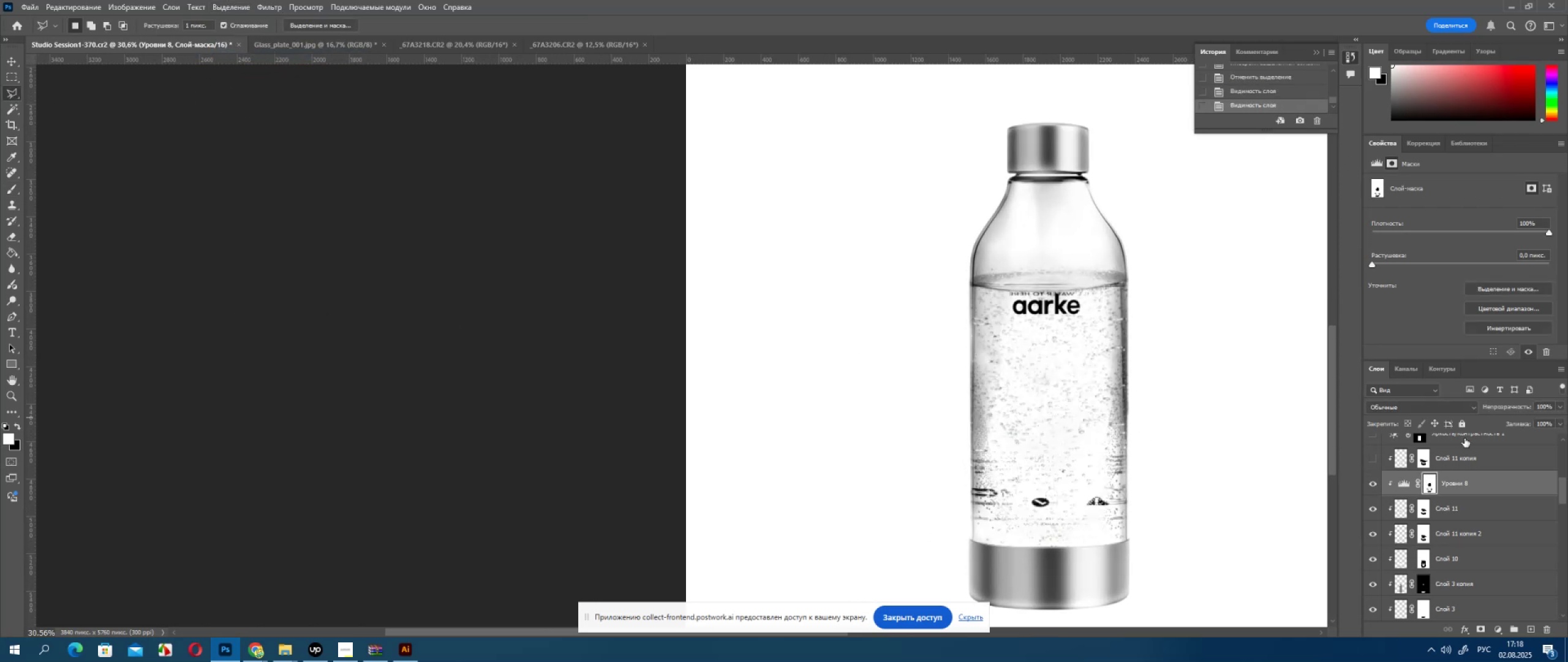 
scroll: coordinate [1435, 462], scroll_direction: up, amount: 3.0
 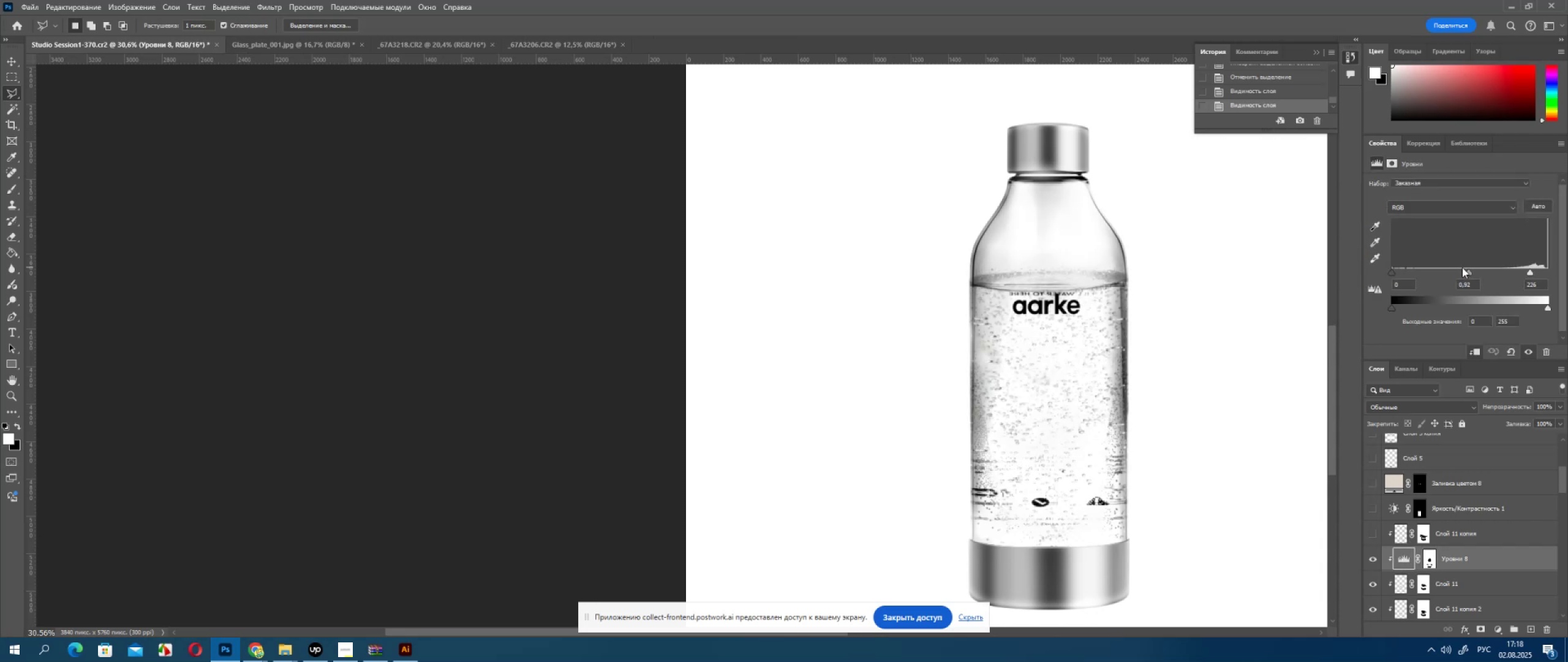 
wait(7.59)
 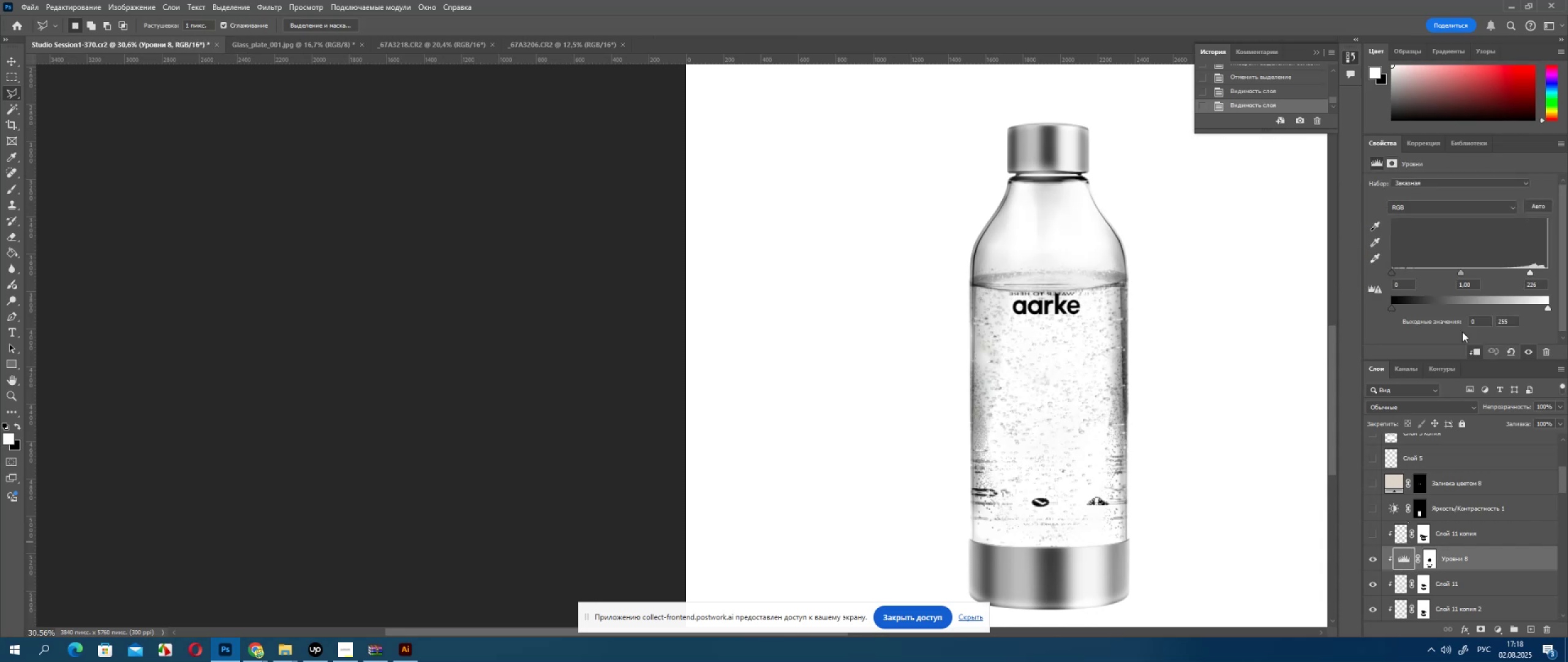 
left_click([12, 192])
 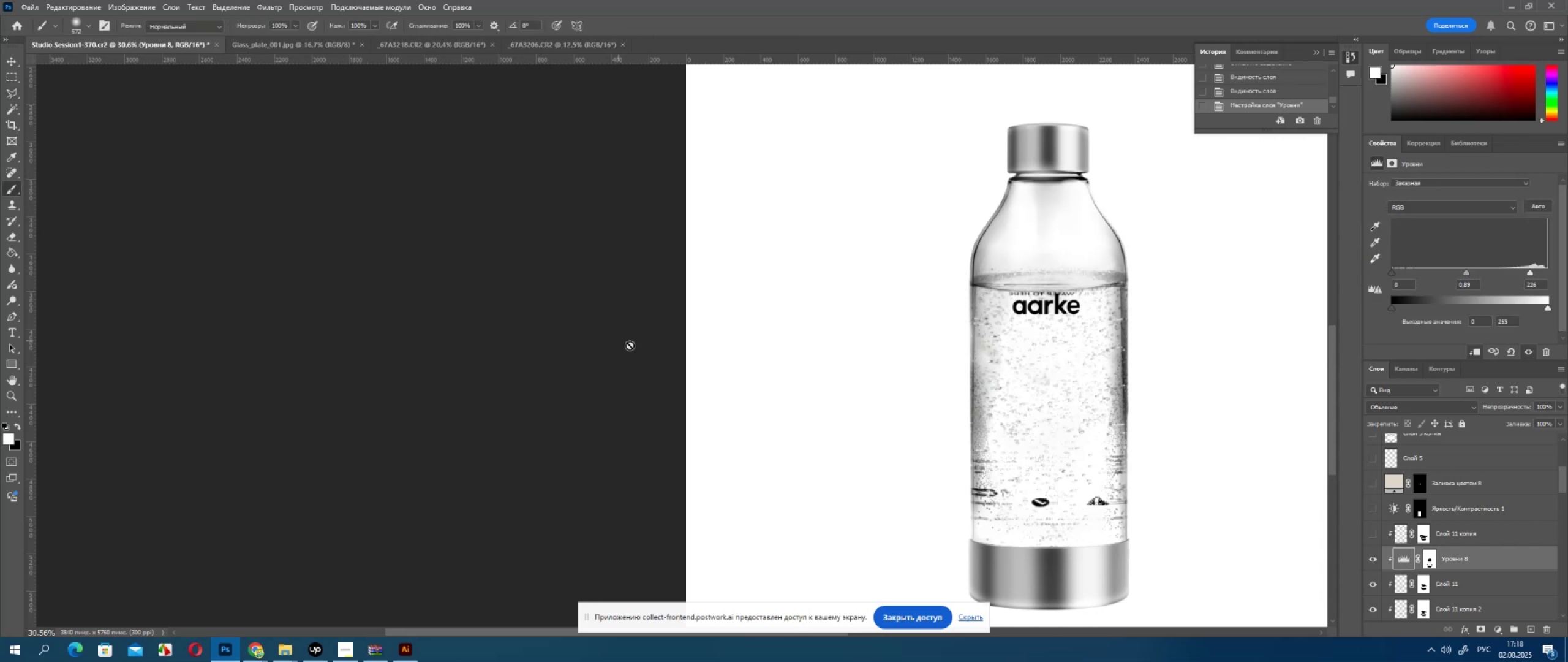 
hold_key(key=AltLeft, duration=0.62)
 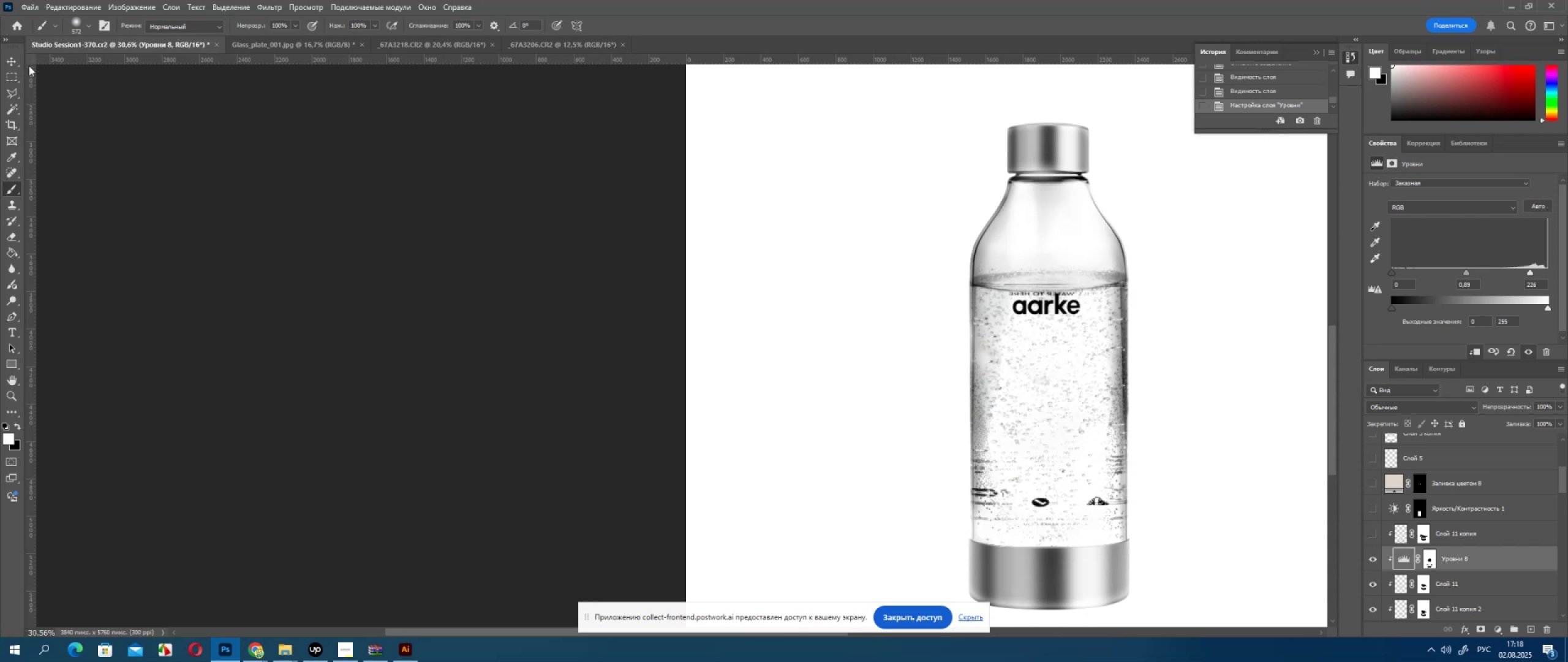 
key(Alt+AltLeft)
 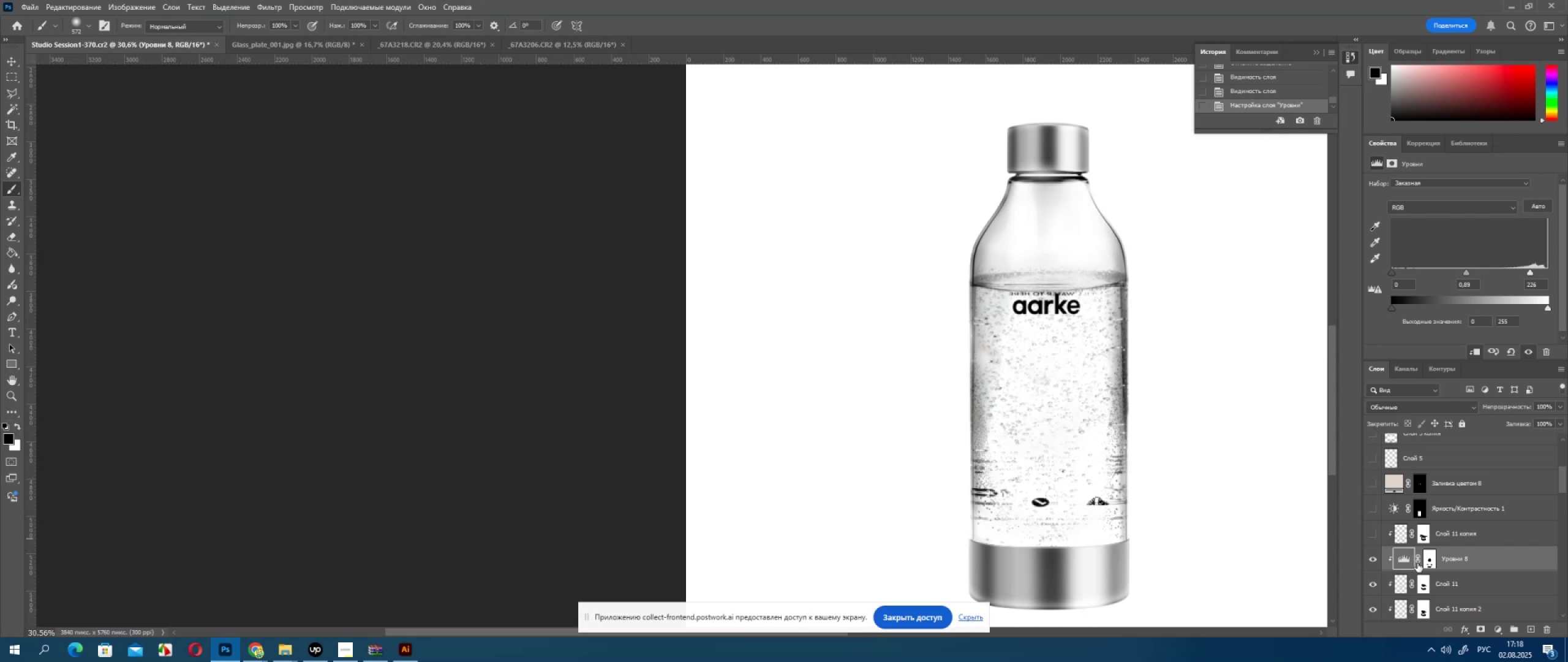 
left_click([1428, 563])
 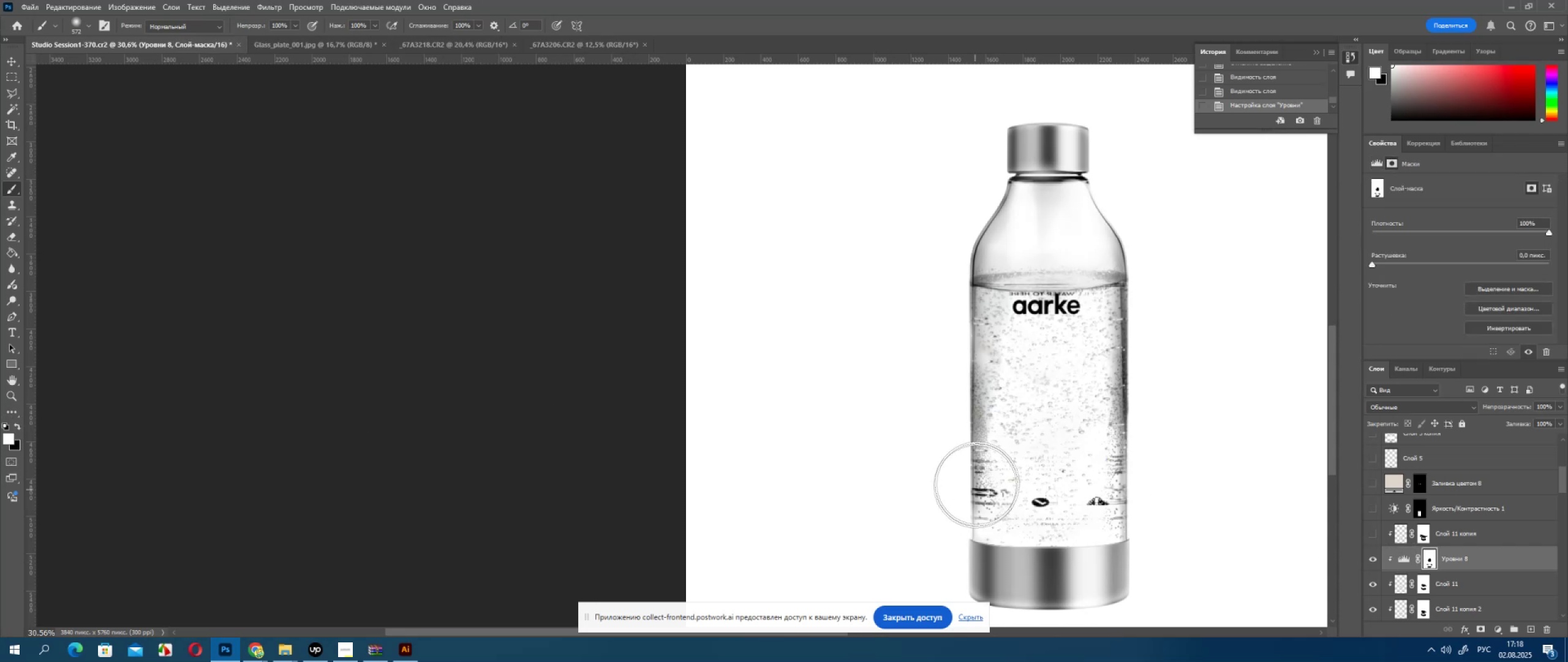 
hold_key(key=AltLeft, duration=0.79)
 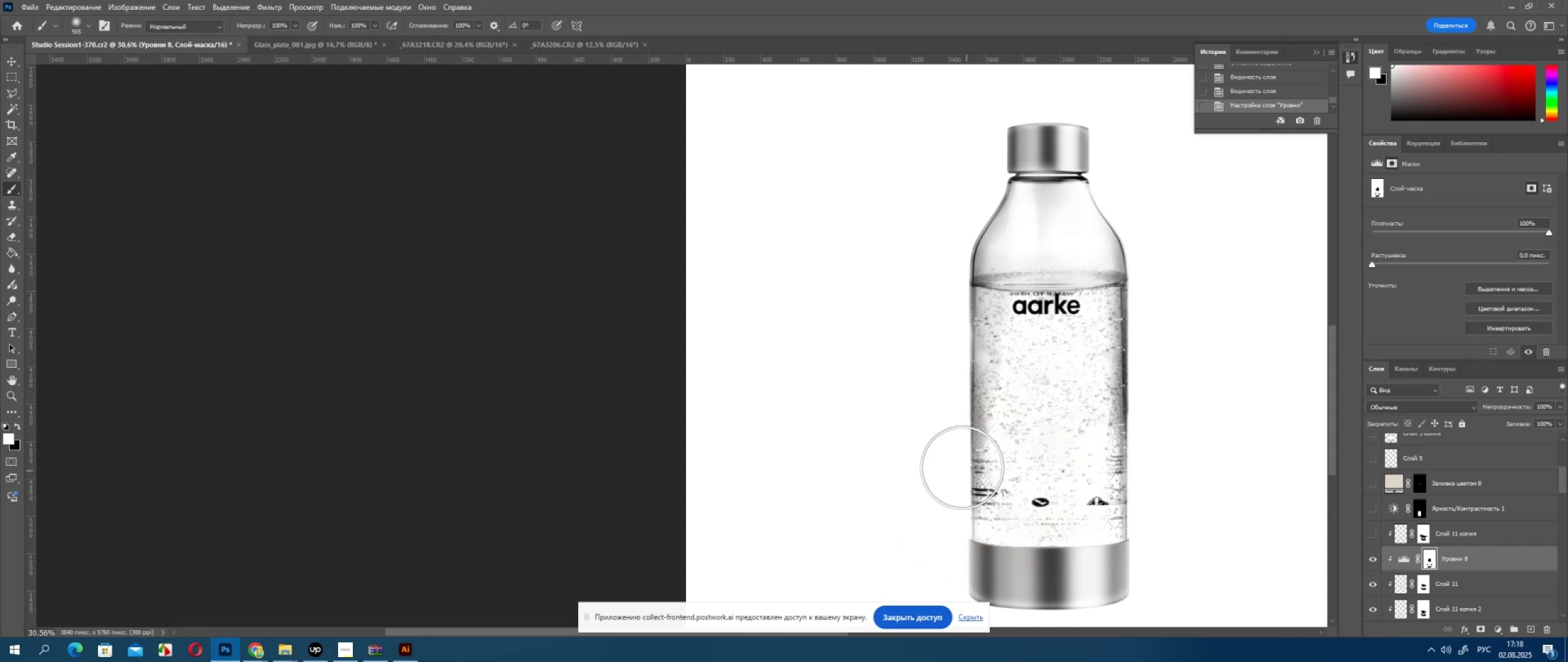 
key(X)
 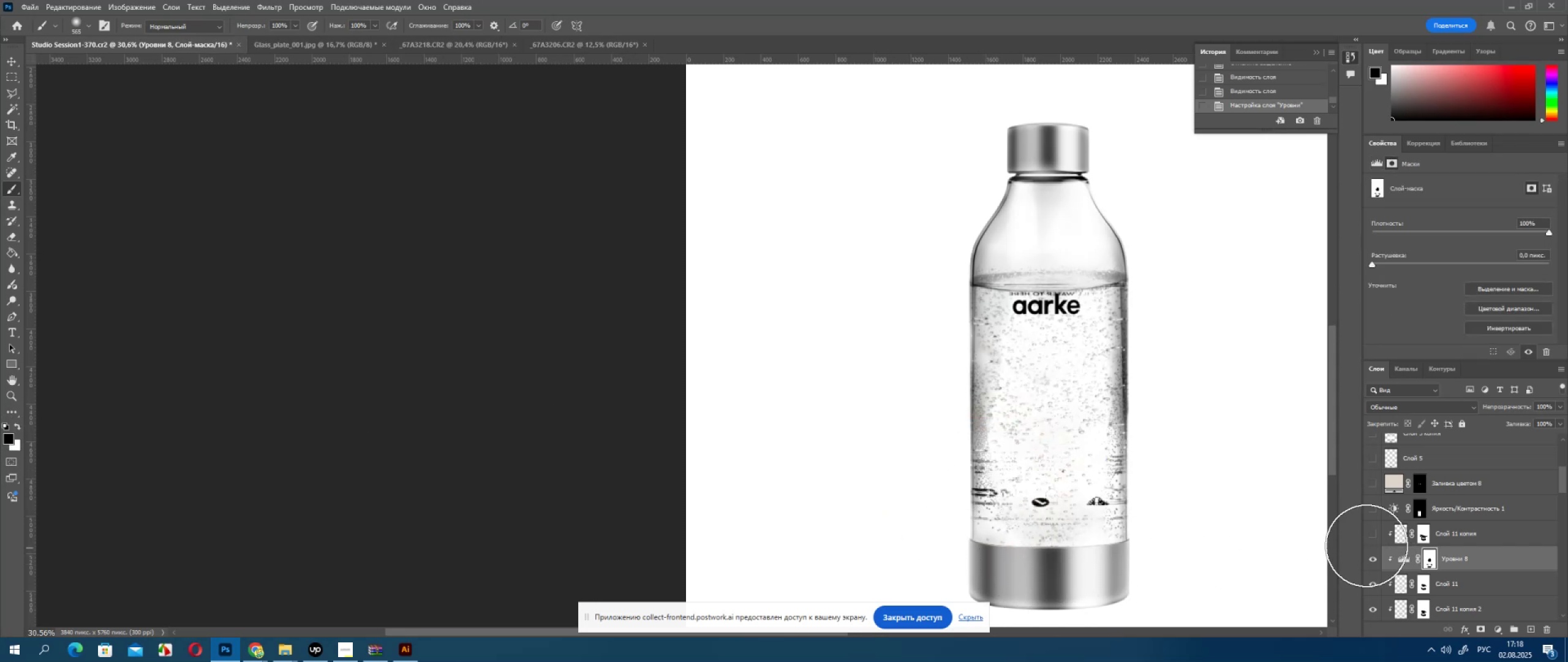 
left_click([1373, 564])
 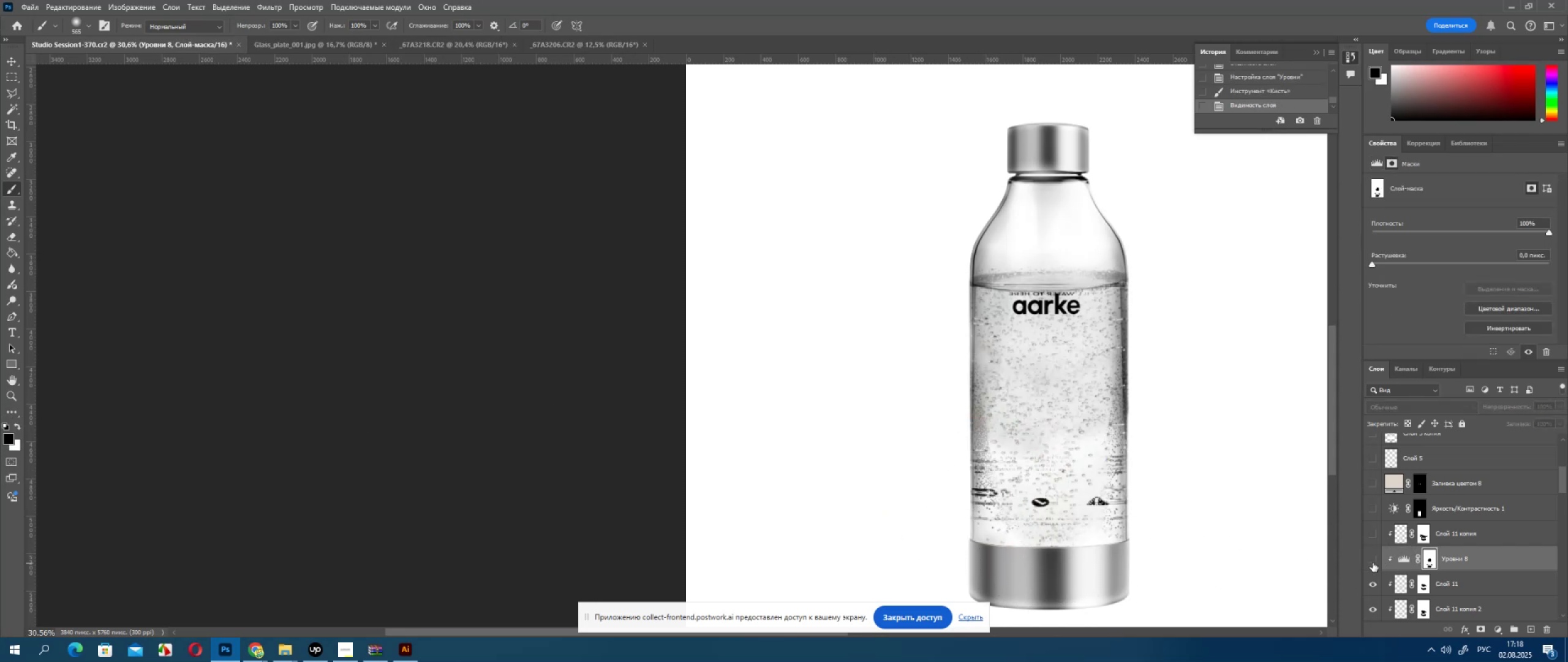 
left_click([1373, 563])
 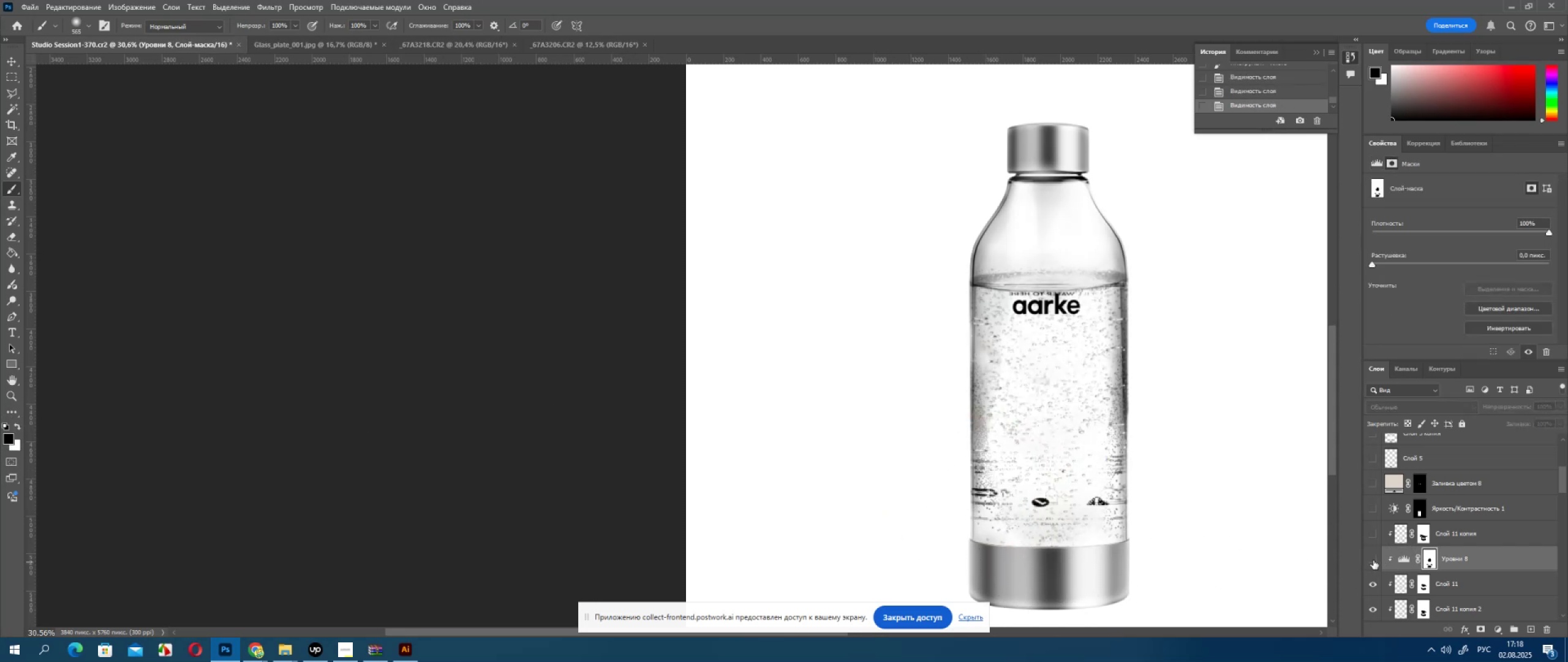 
double_click([1373, 560])
 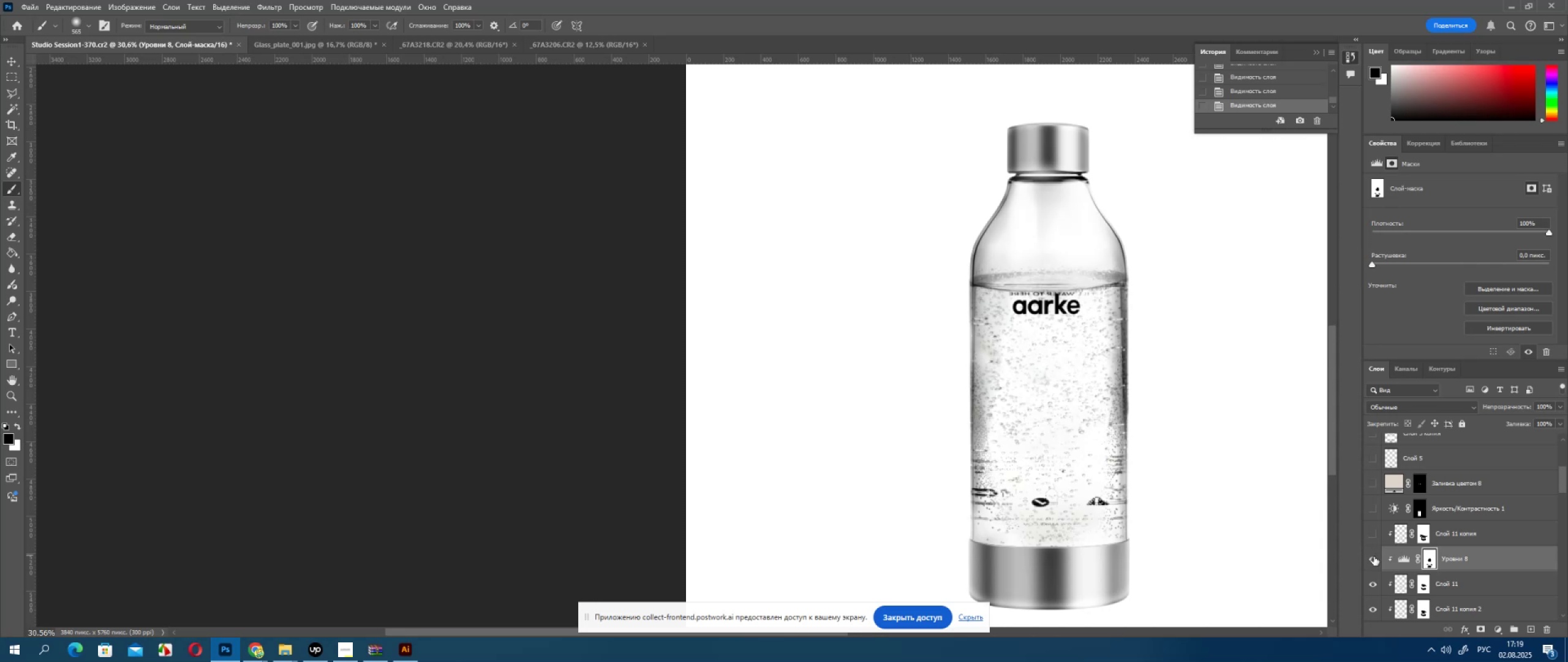 
left_click([1374, 557])
 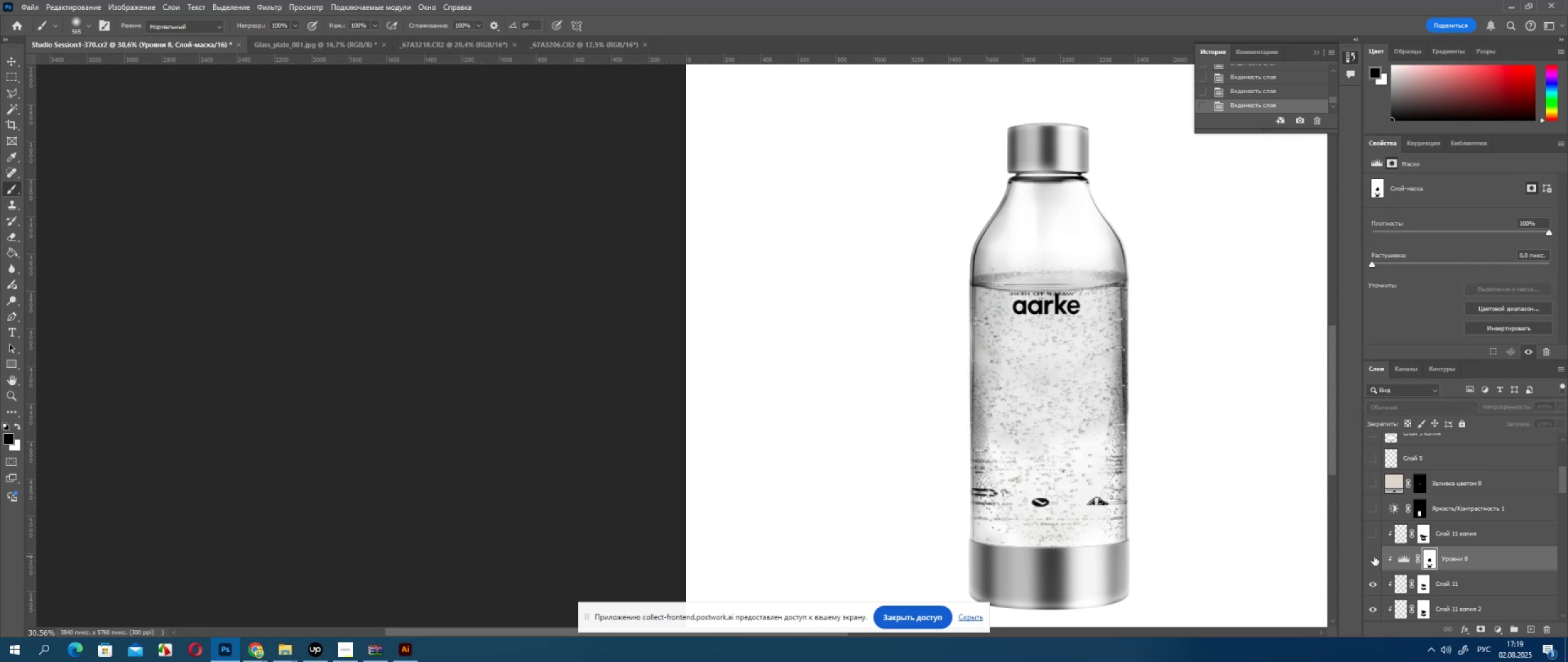 
left_click([1374, 557])
 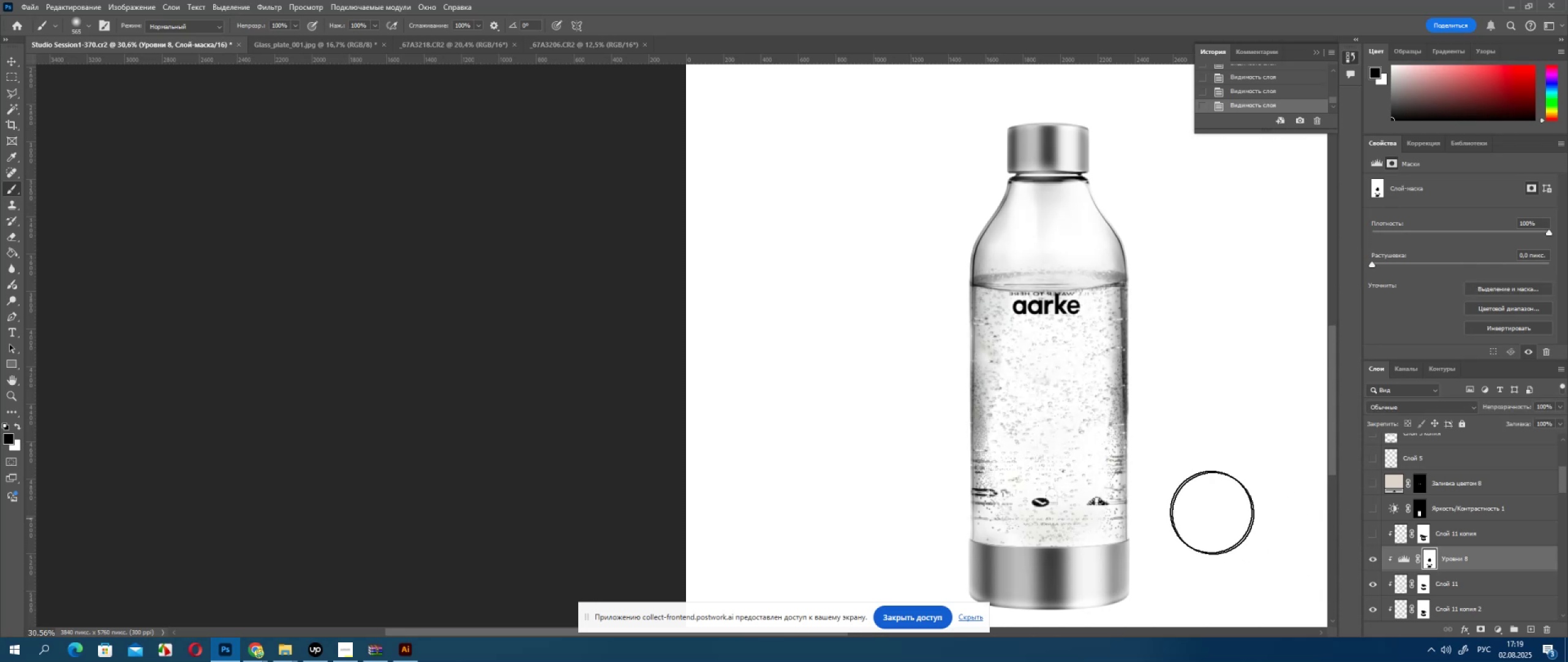 
hold_key(key=AltLeft, duration=0.46)
scroll: coordinate [1094, 430], scroll_direction: up, amount: 6.0
 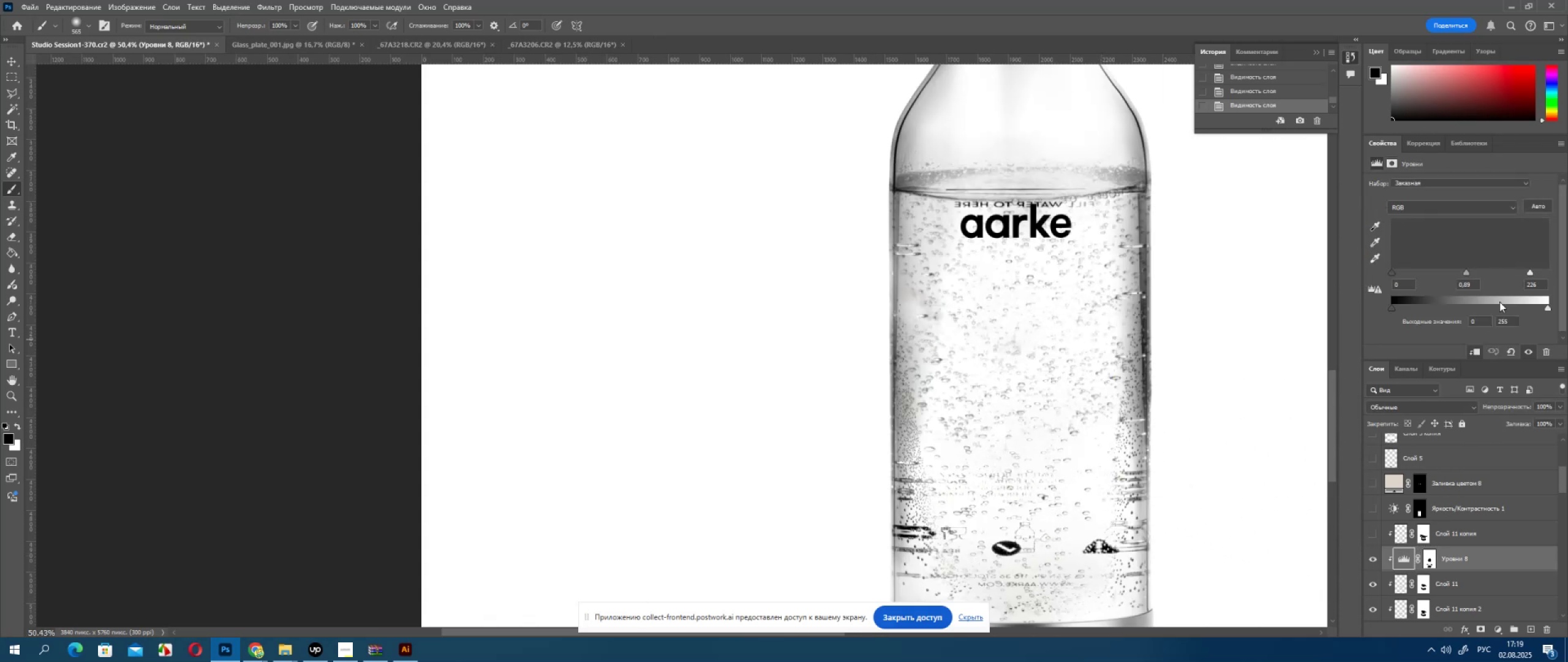 
left_click([1536, 272])
 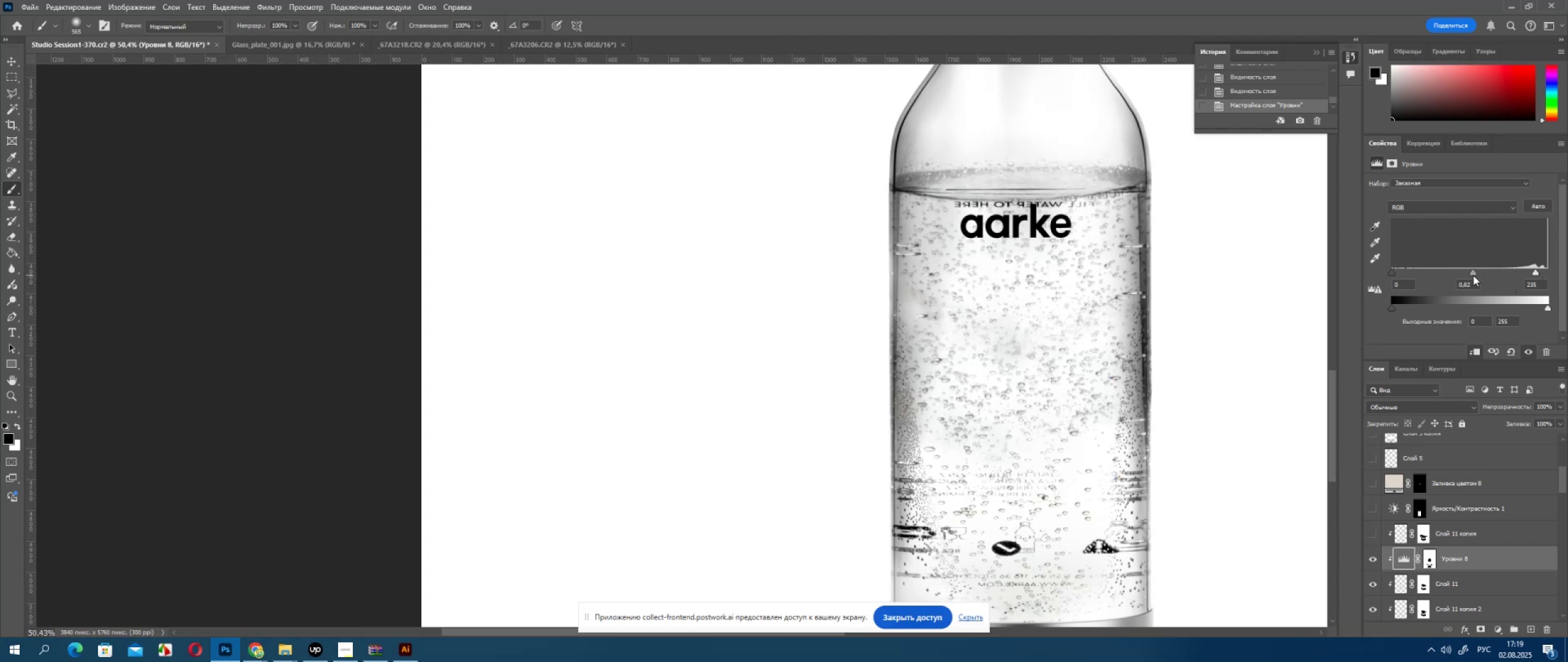 
wait(8.93)
 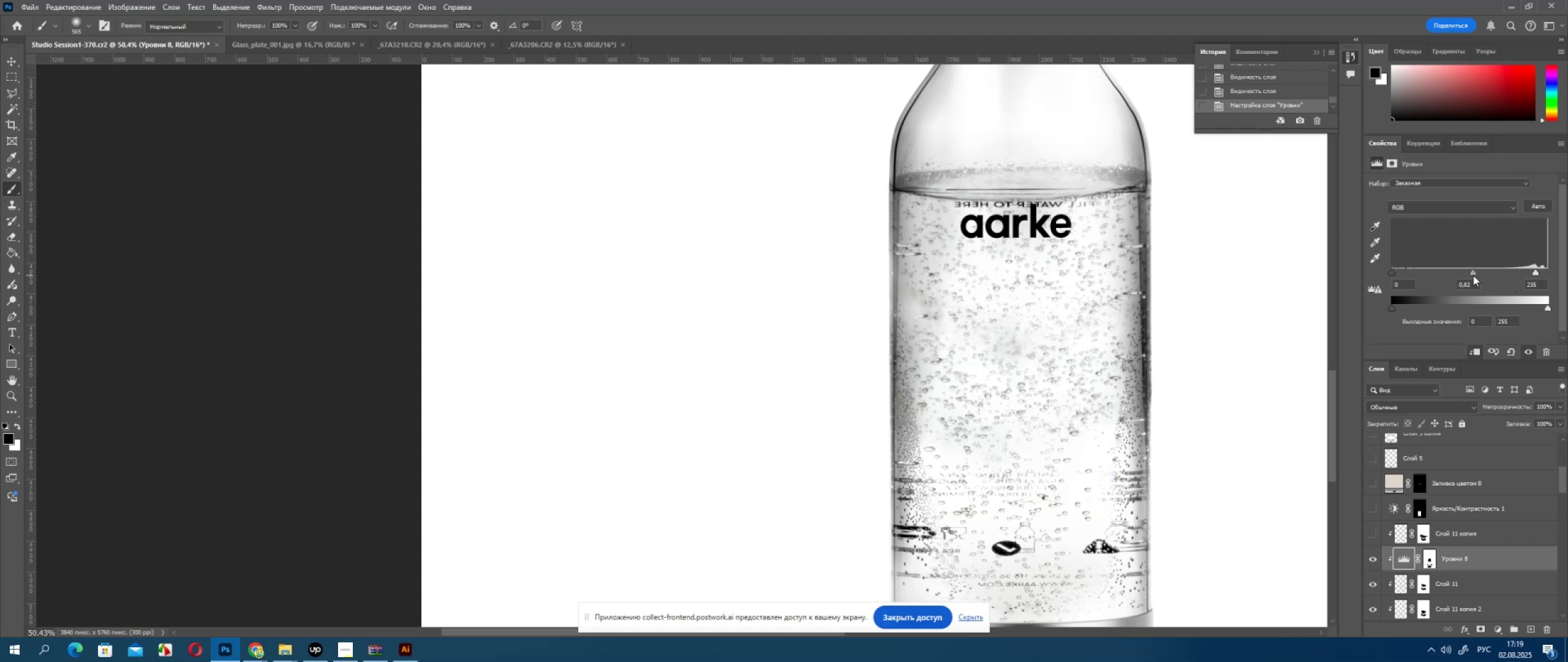 
left_click([1378, 560])
 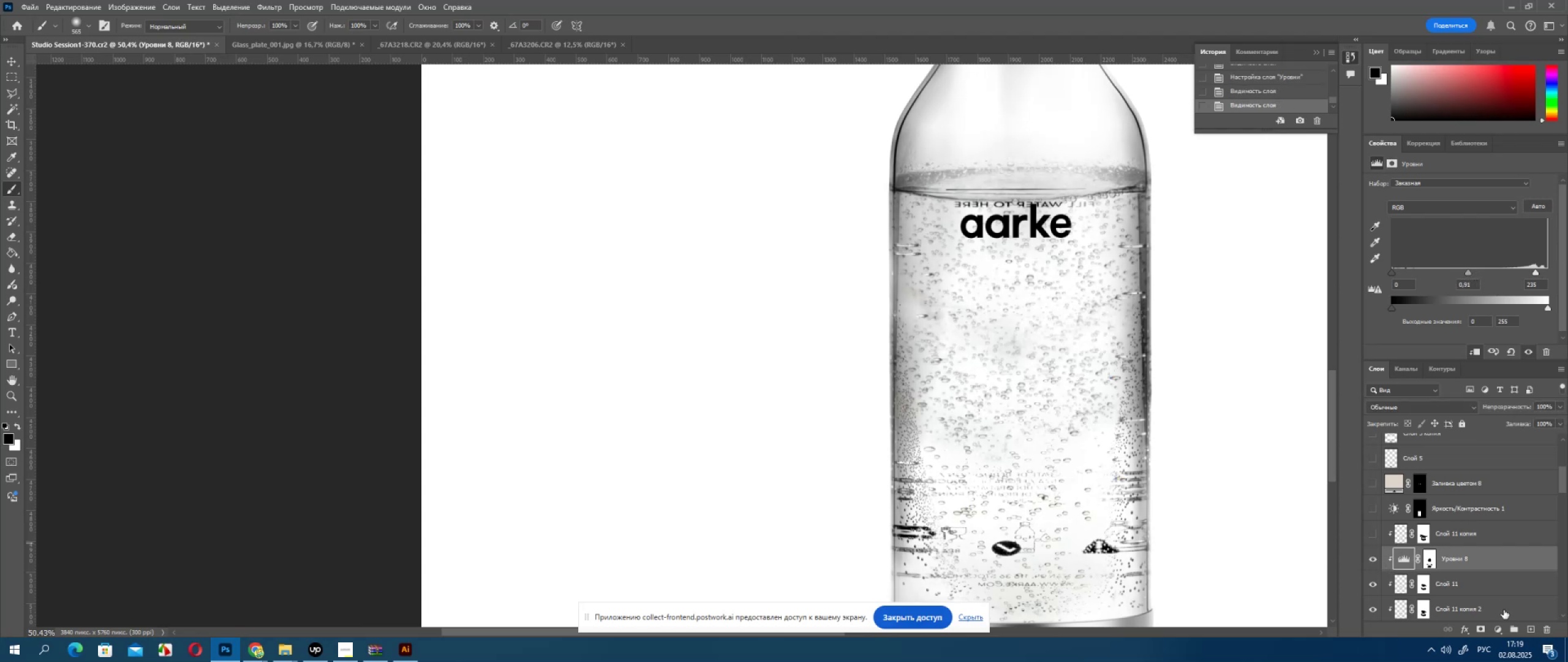 
left_click([1501, 631])
 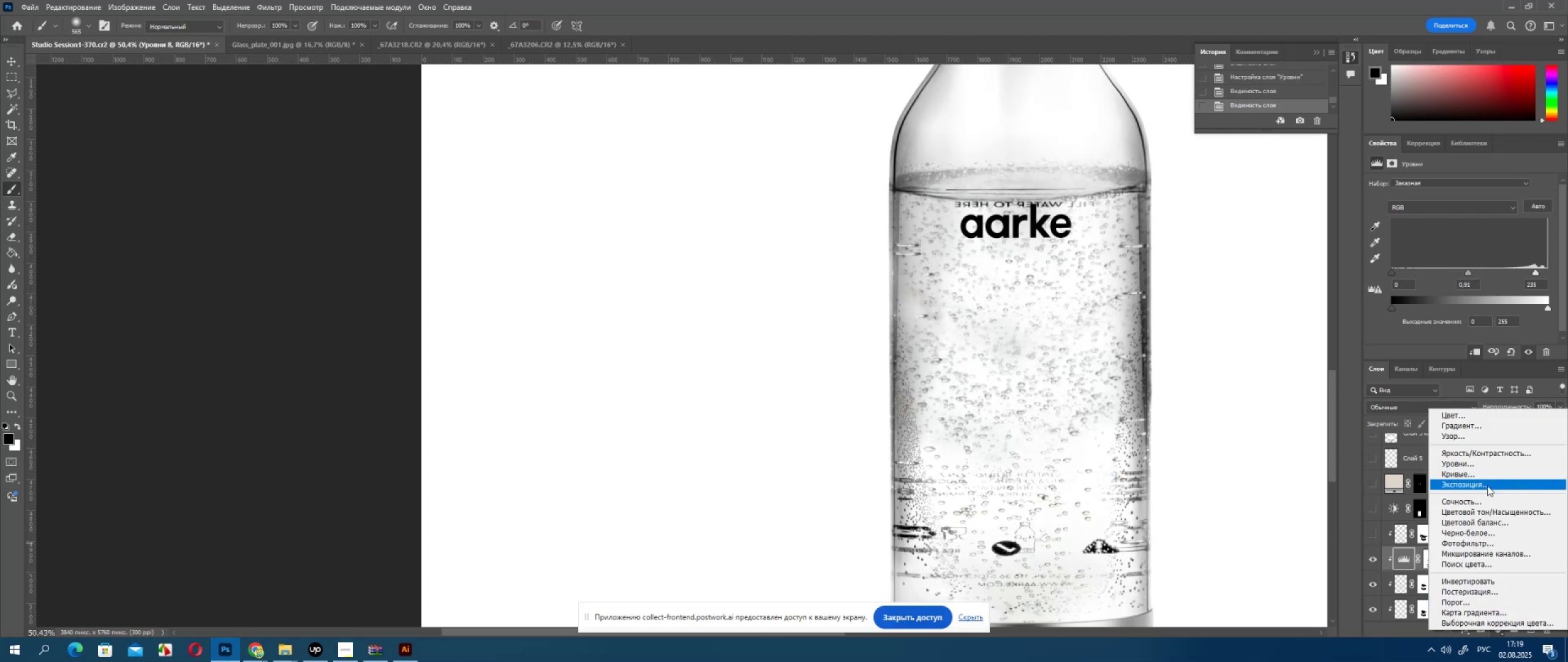 
left_click([1487, 484])
 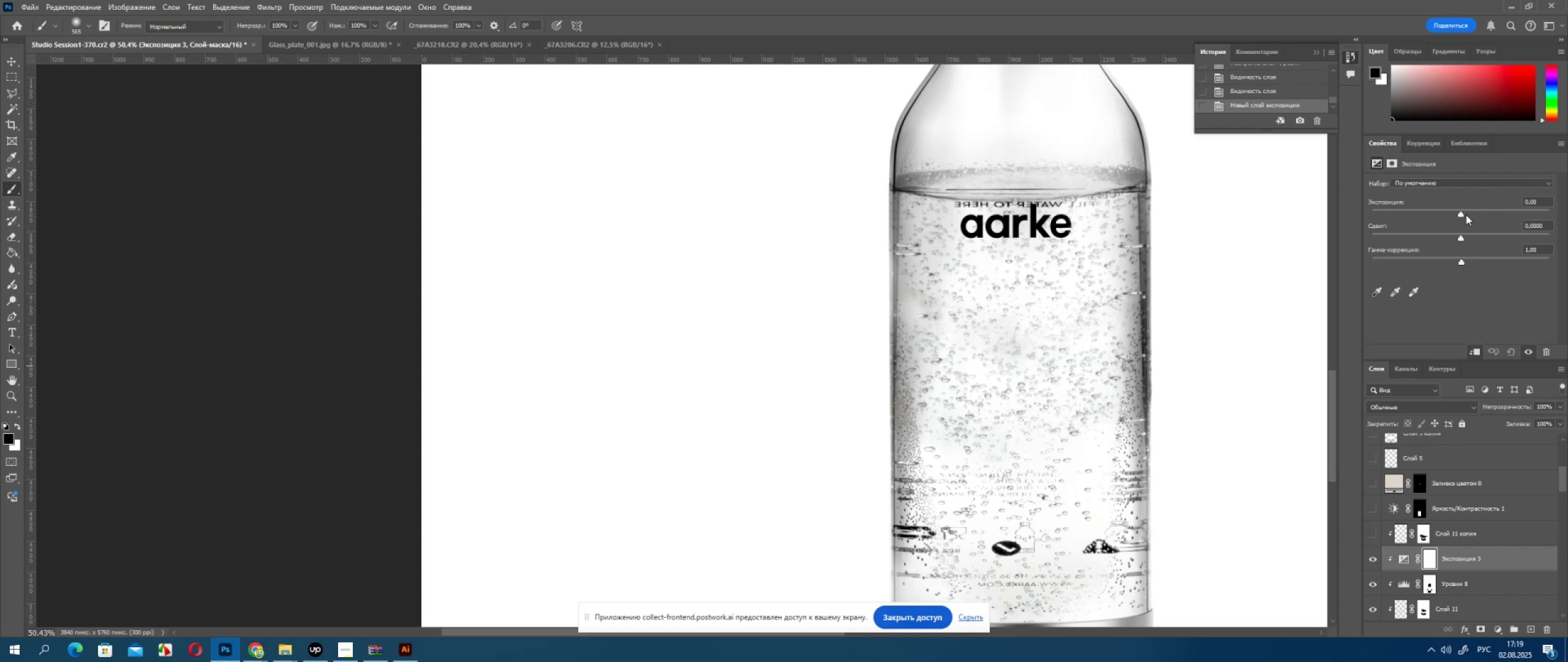 
left_click([1464, 215])
 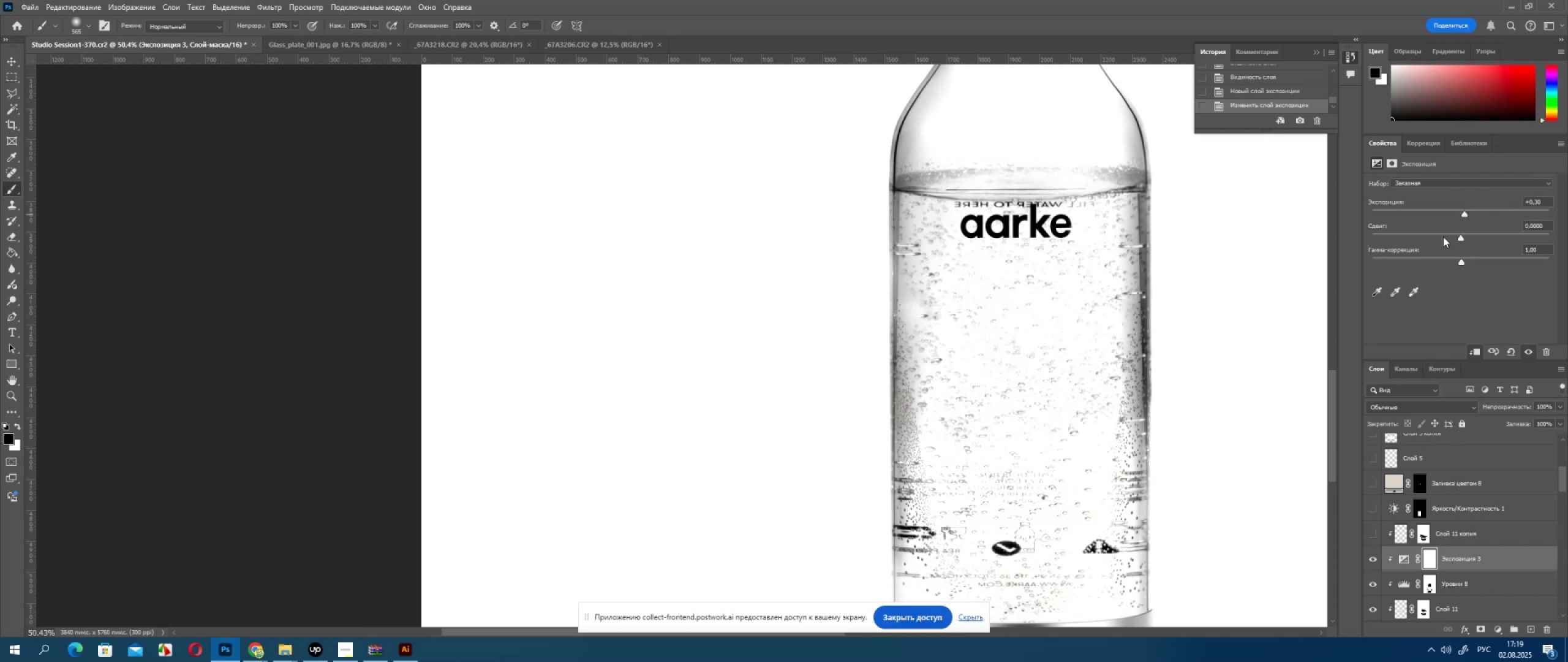 
left_click([1443, 236])
 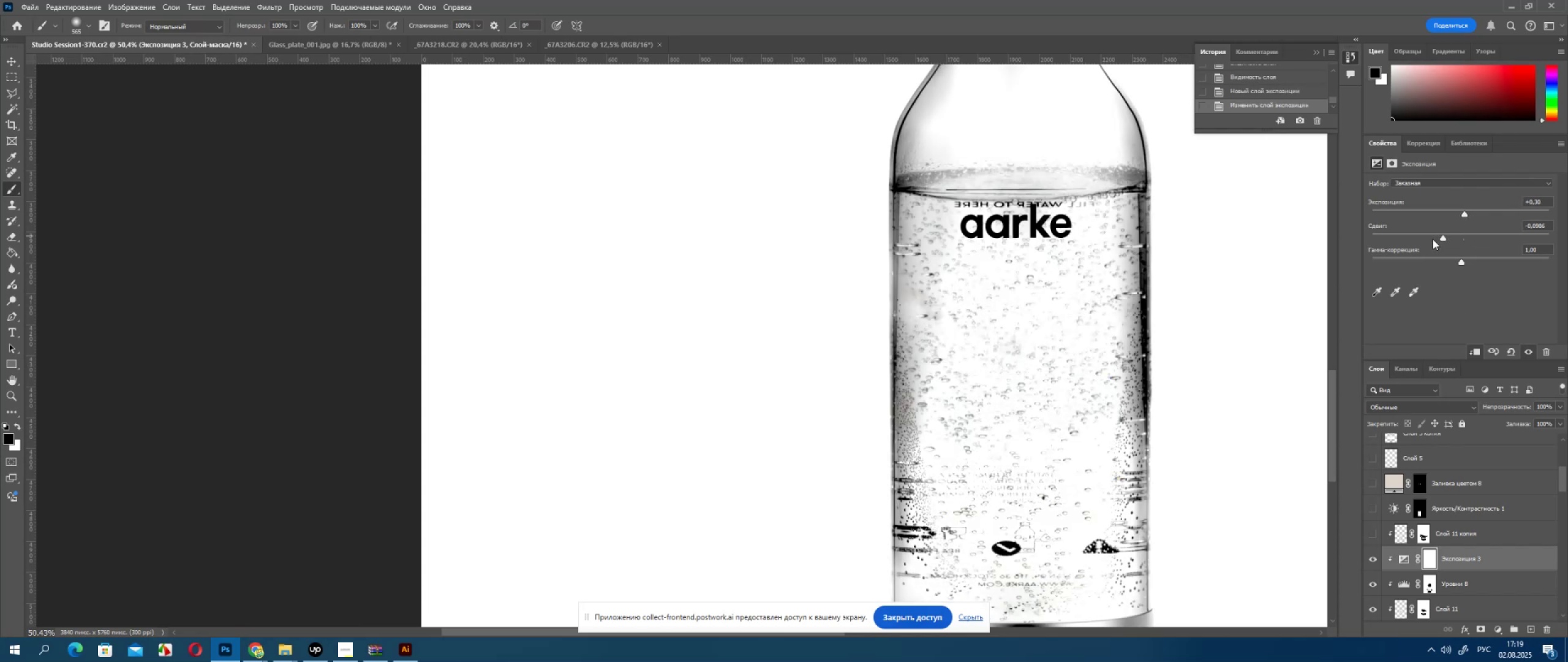 
left_click([1423, 239])
 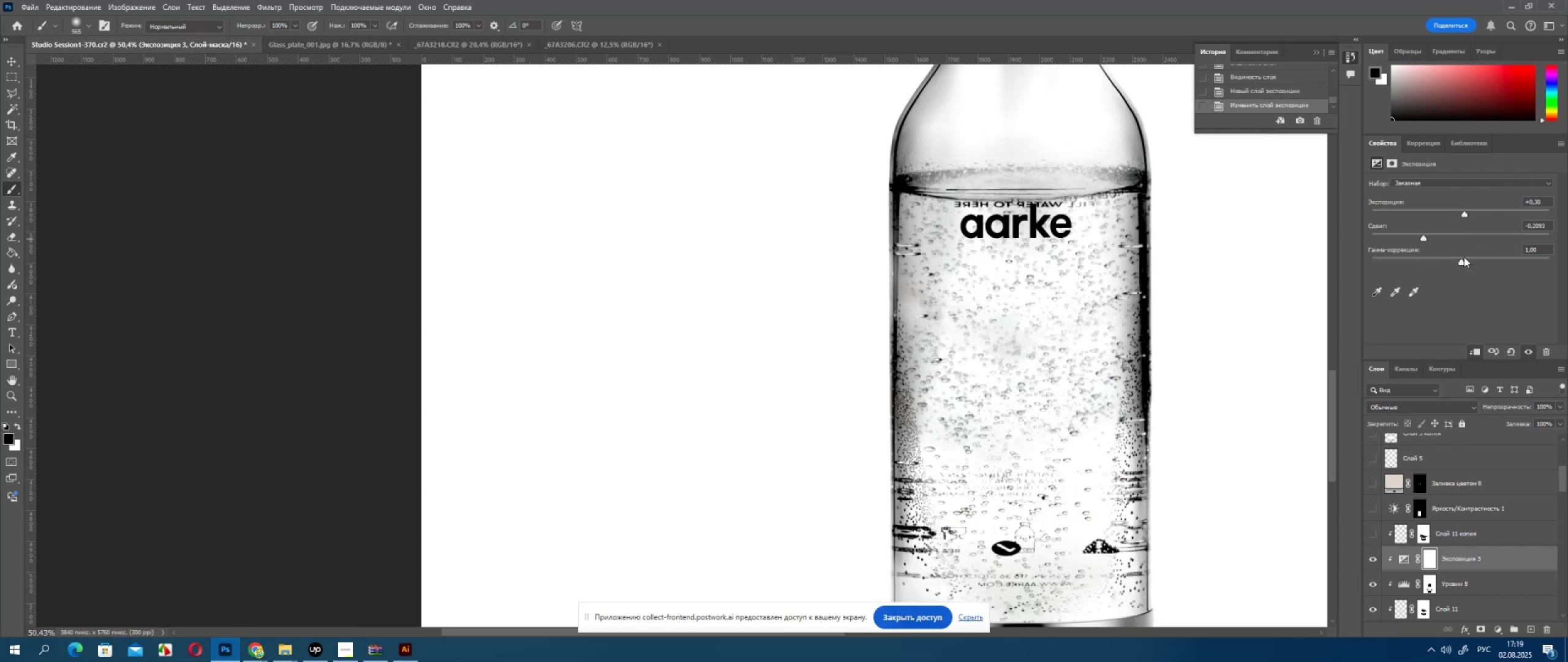 
left_click([1469, 263])
 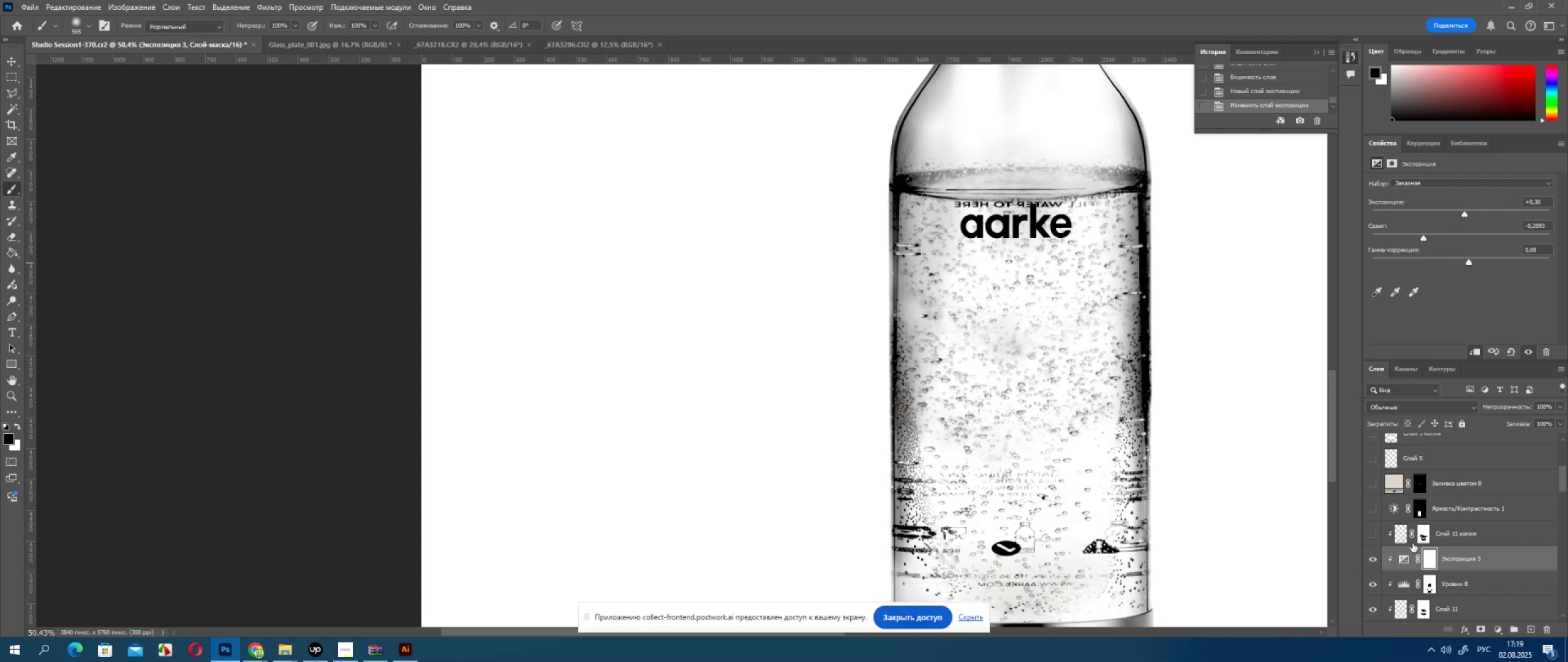 
key(Control+I)
 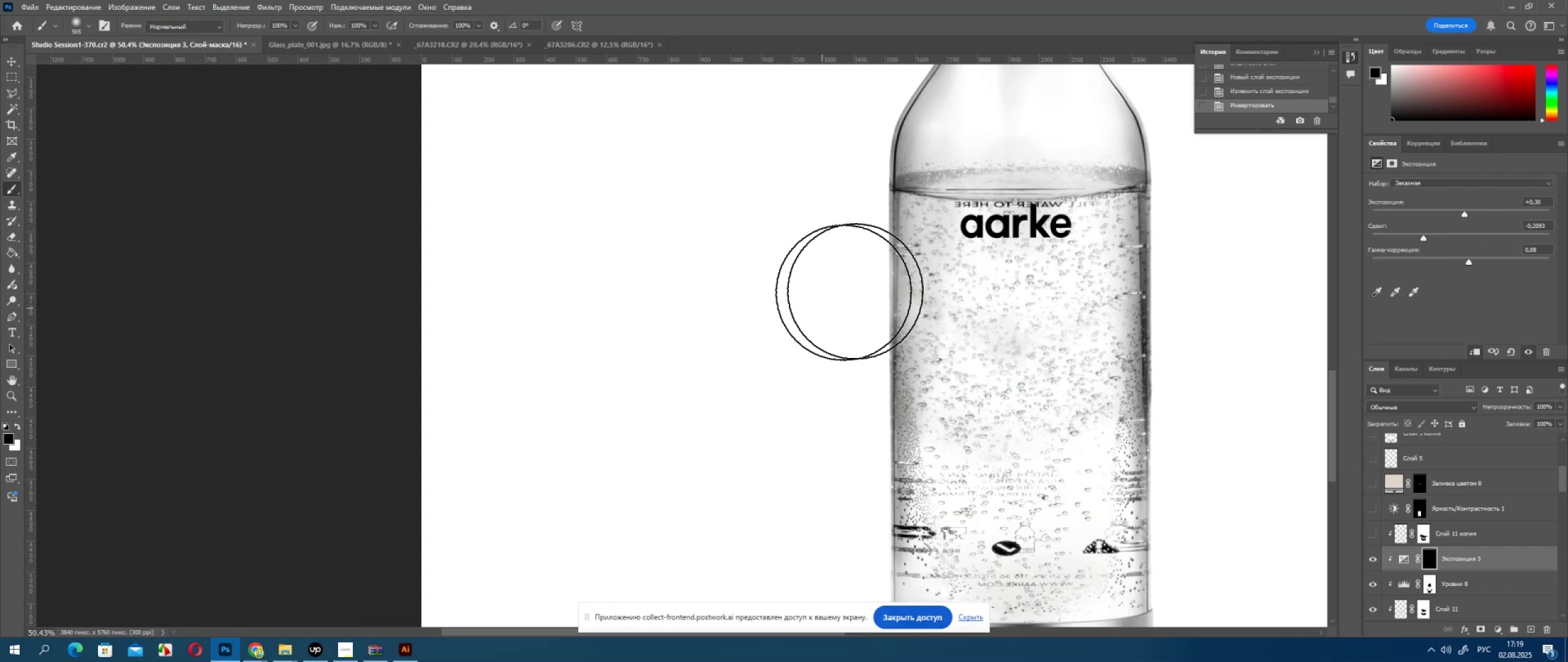 
hold_key(key=AltLeft, duration=0.46)
 